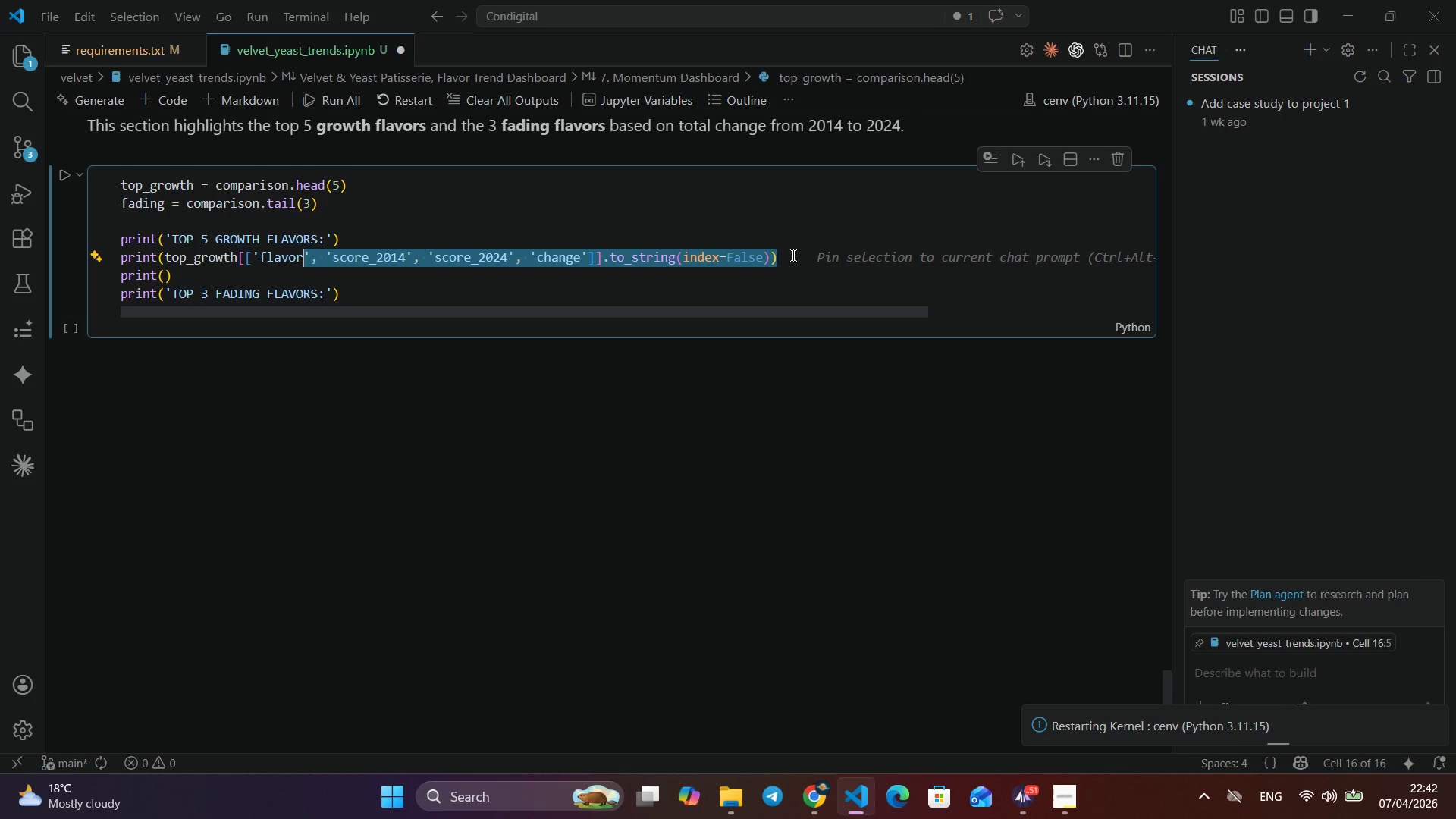 
key(Control+Shift+ArrowLeft)
 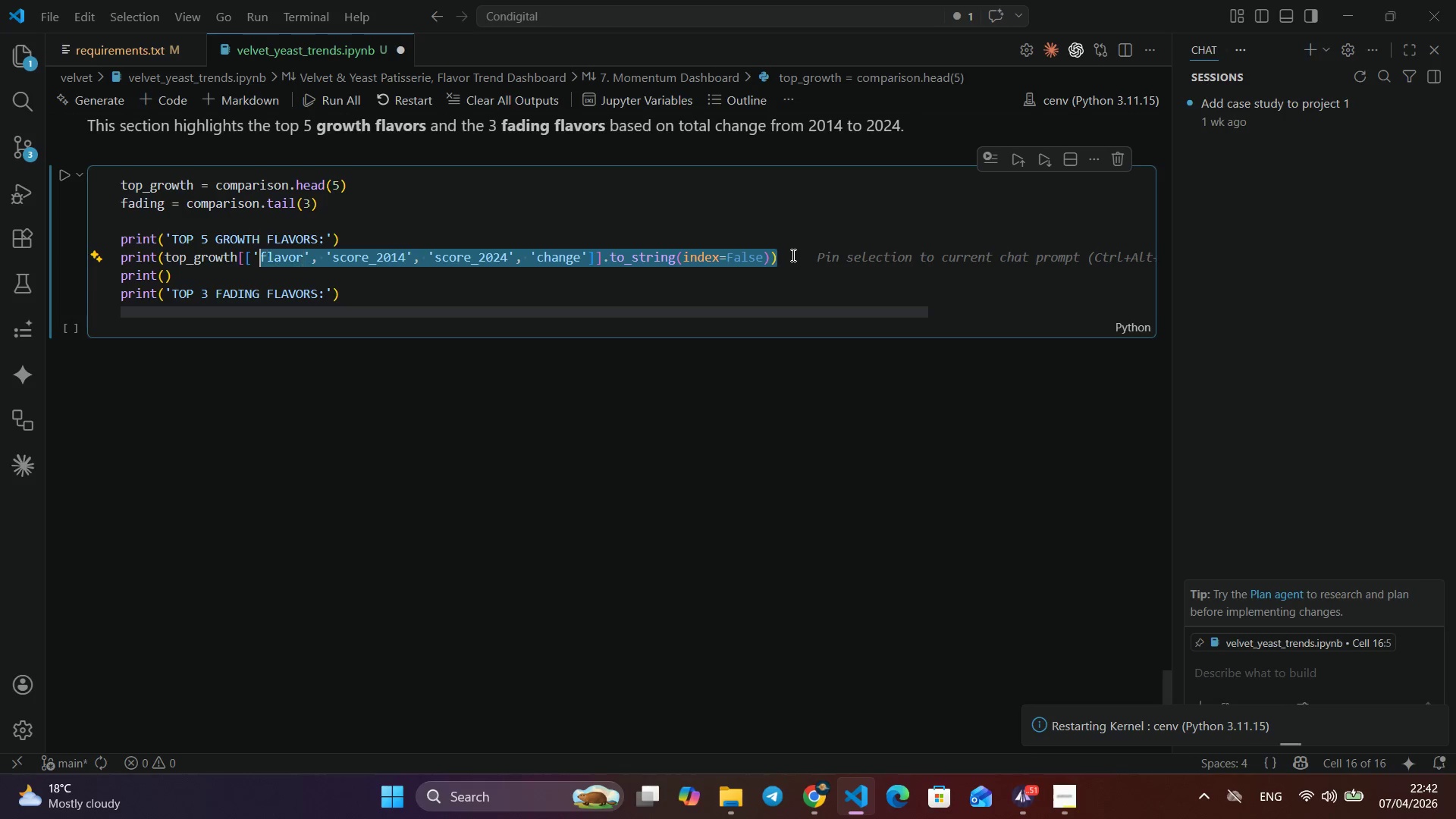 
key(Control+Shift+ArrowLeft)
 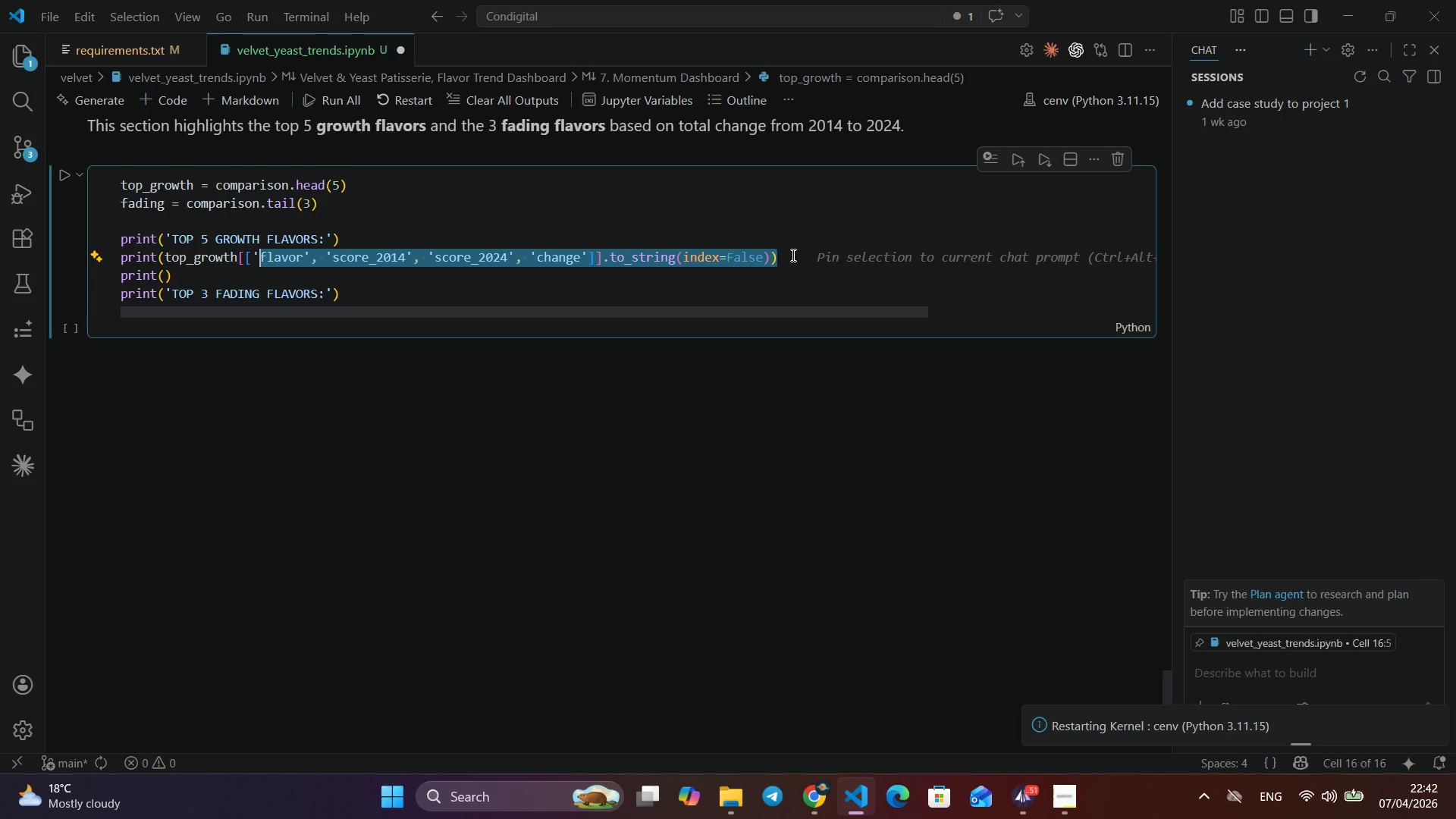 
key(Control+Shift+ArrowLeft)
 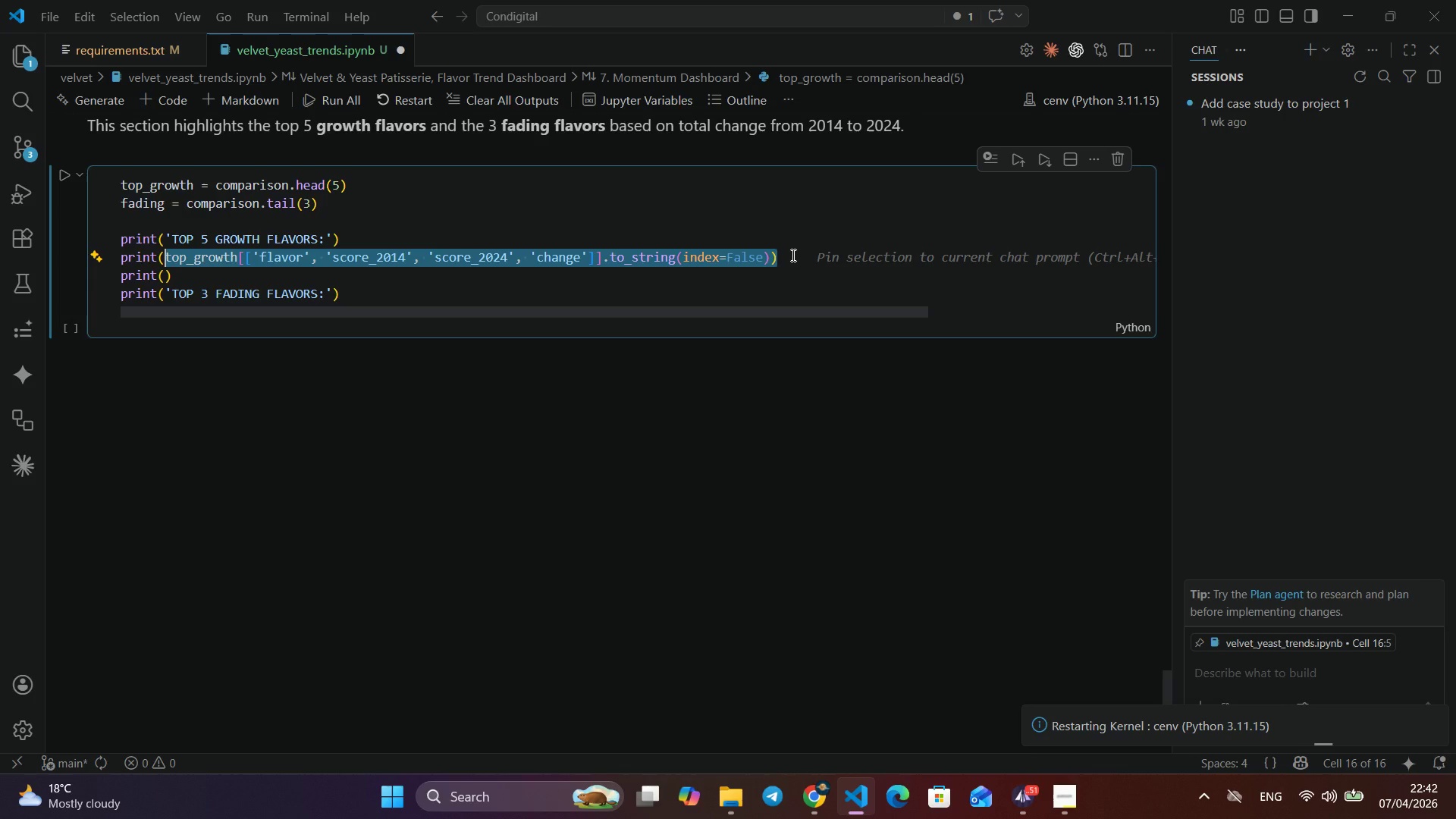 
key(Control+Shift+ArrowLeft)
 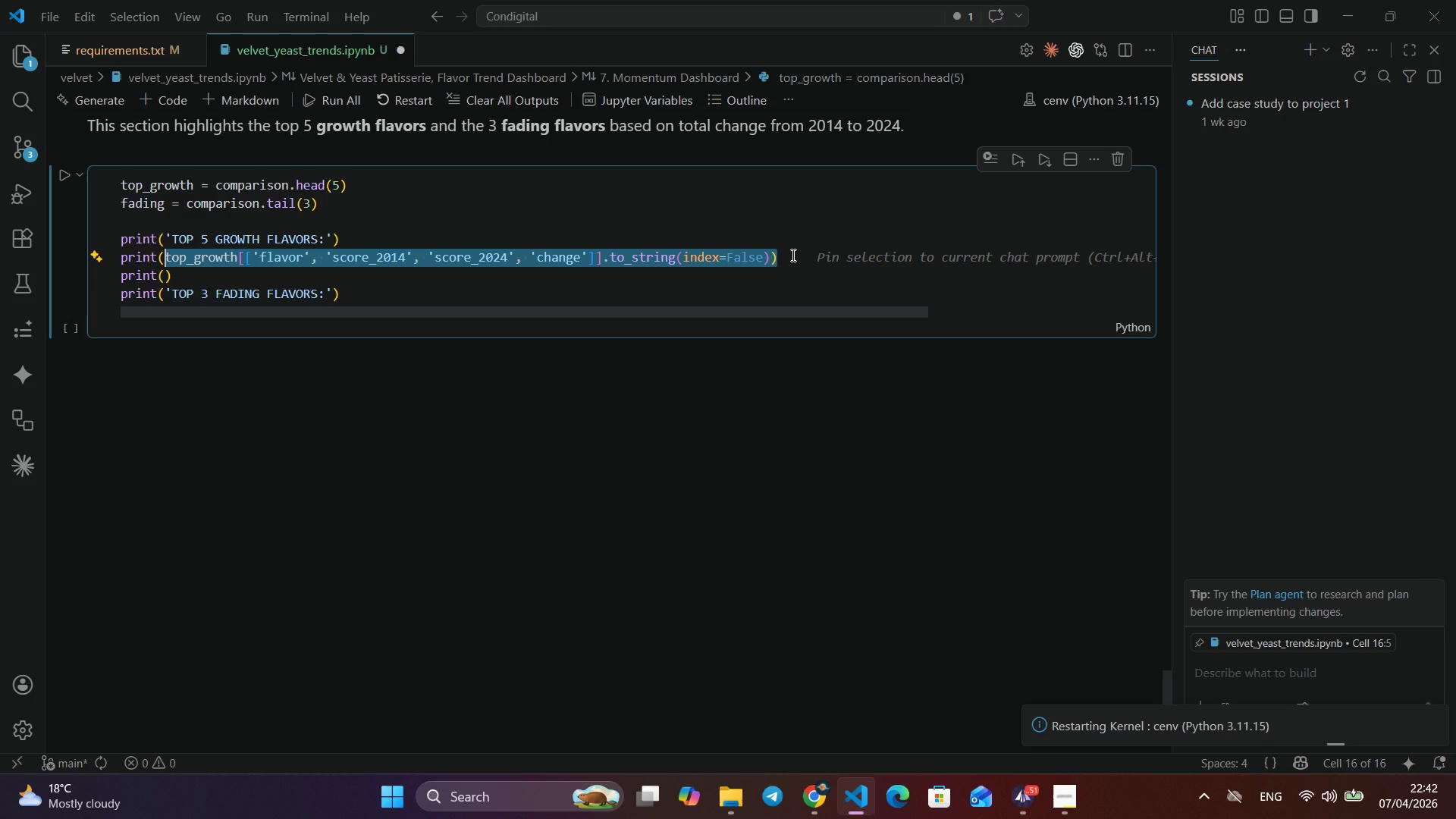 
key(Control+Shift+ArrowLeft)
 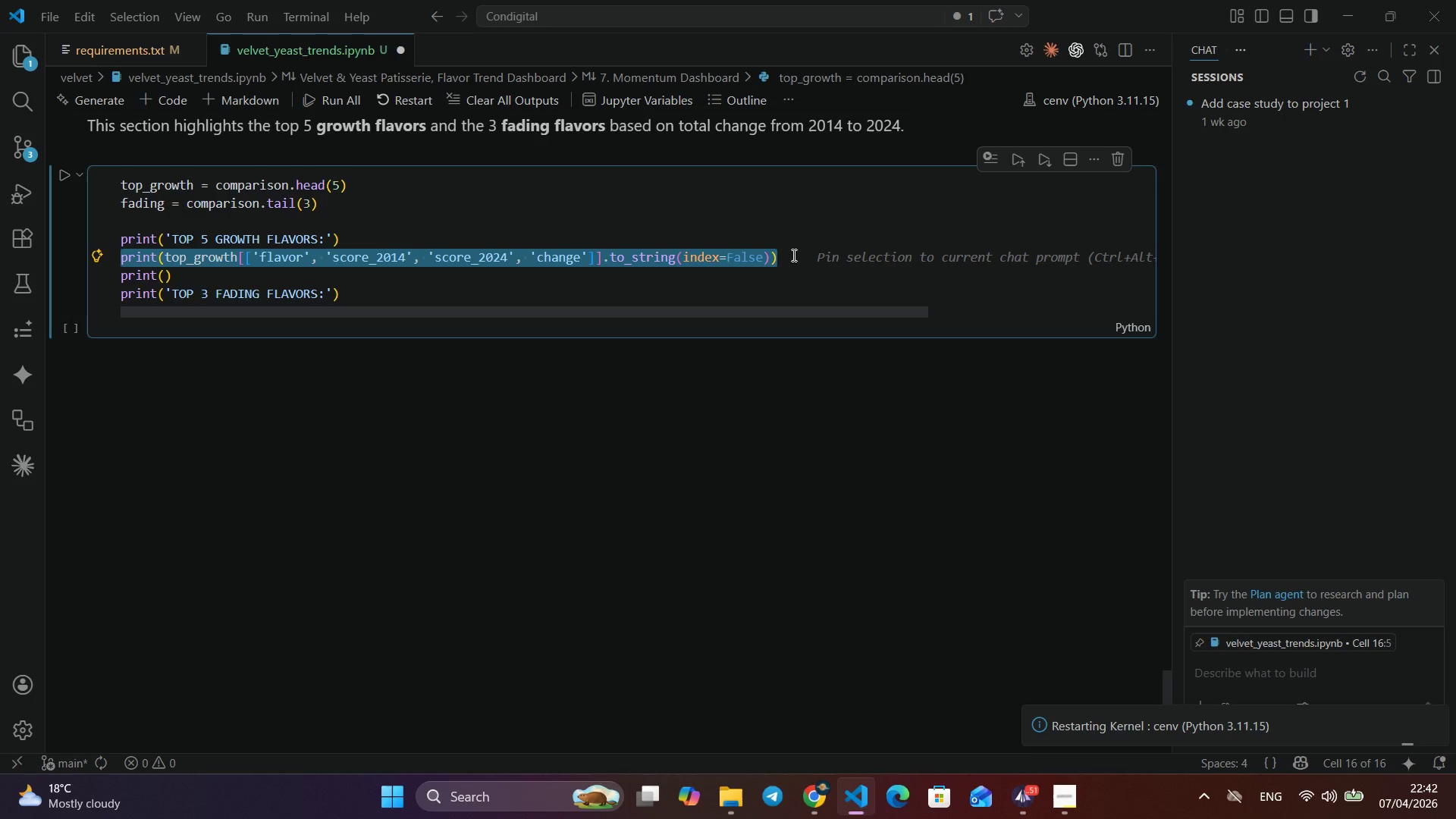 
key(Control+C)
 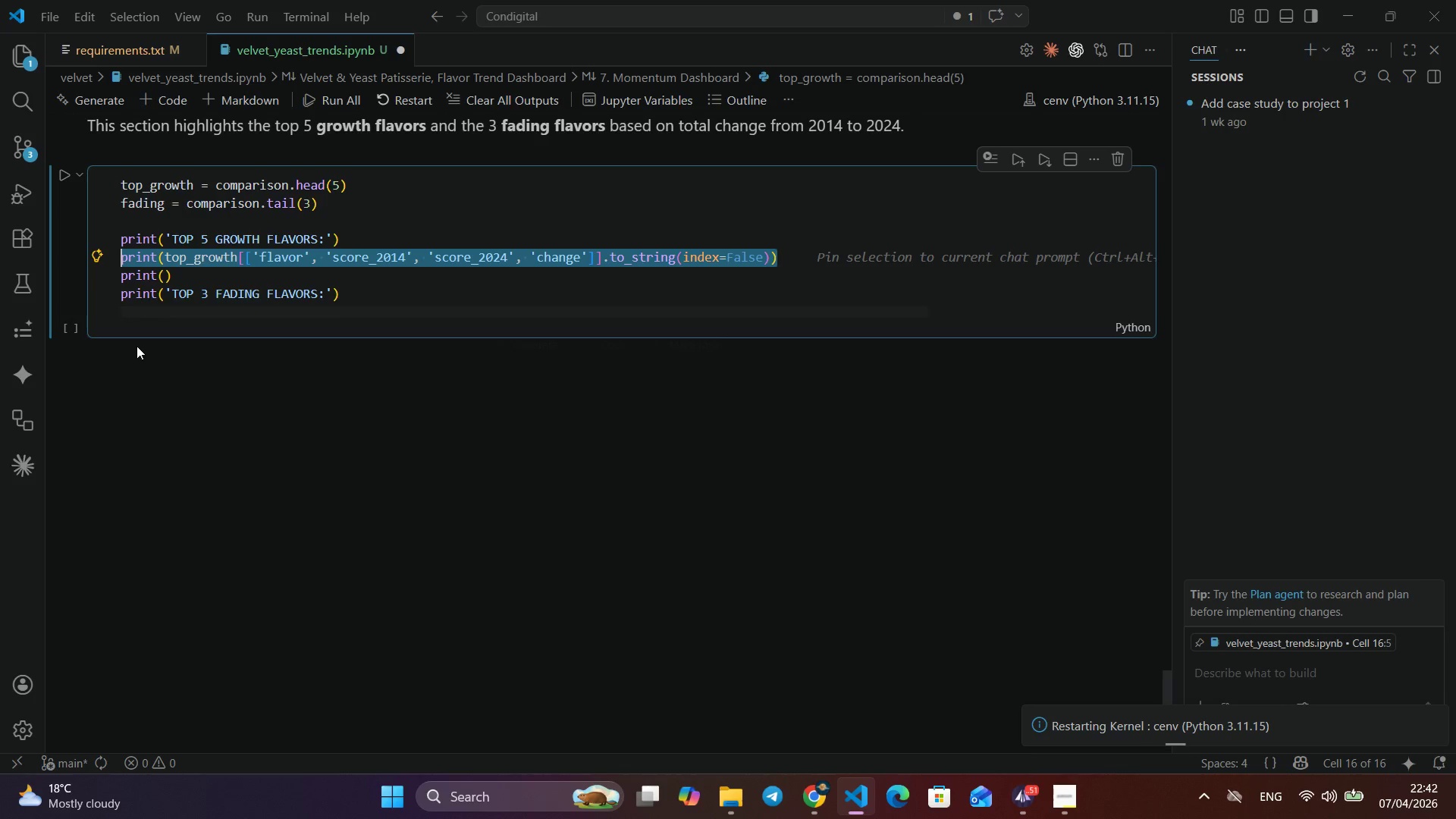 
left_click([140, 316])
 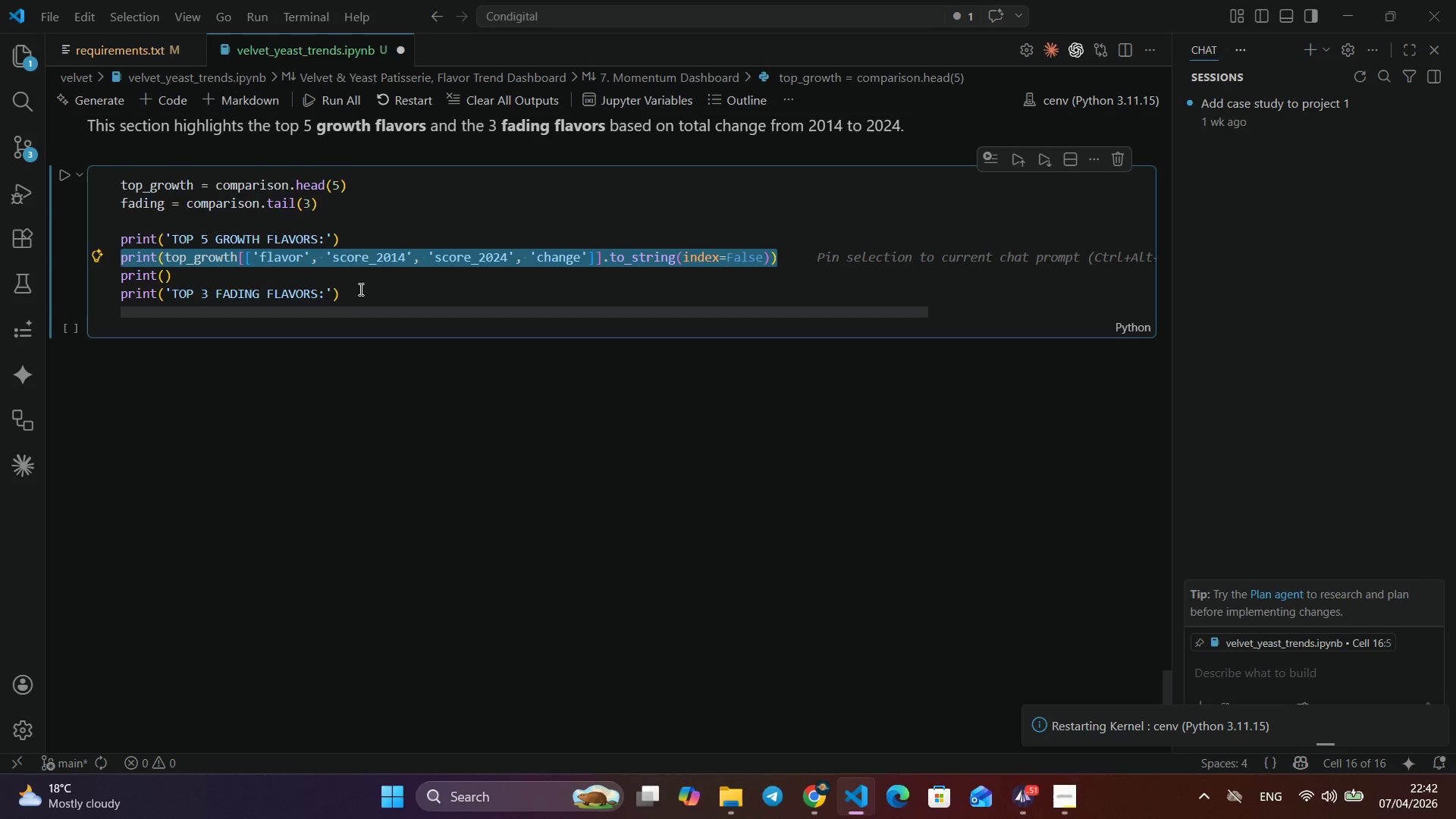 
left_click([372, 289])
 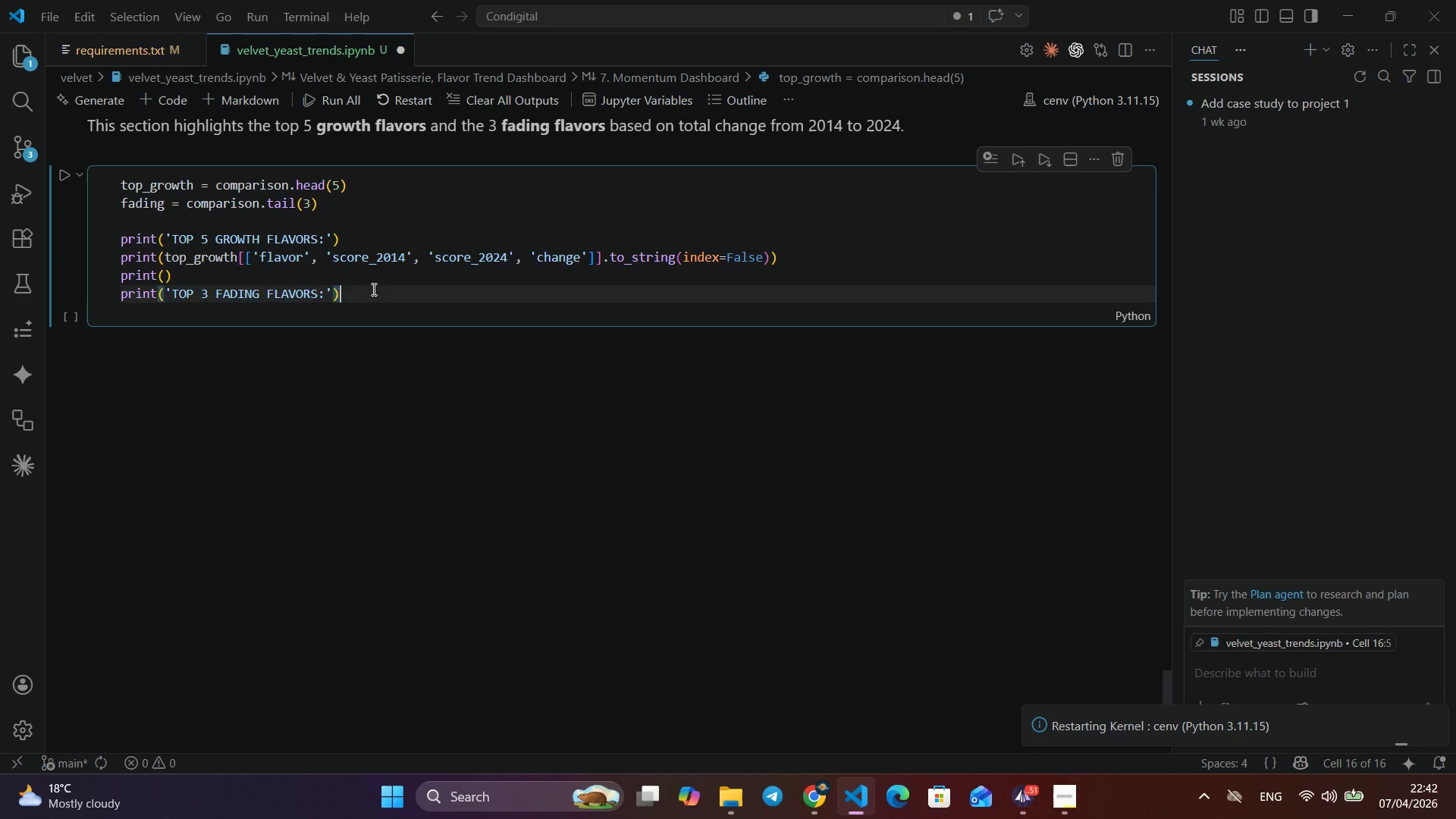 
key(Enter)
 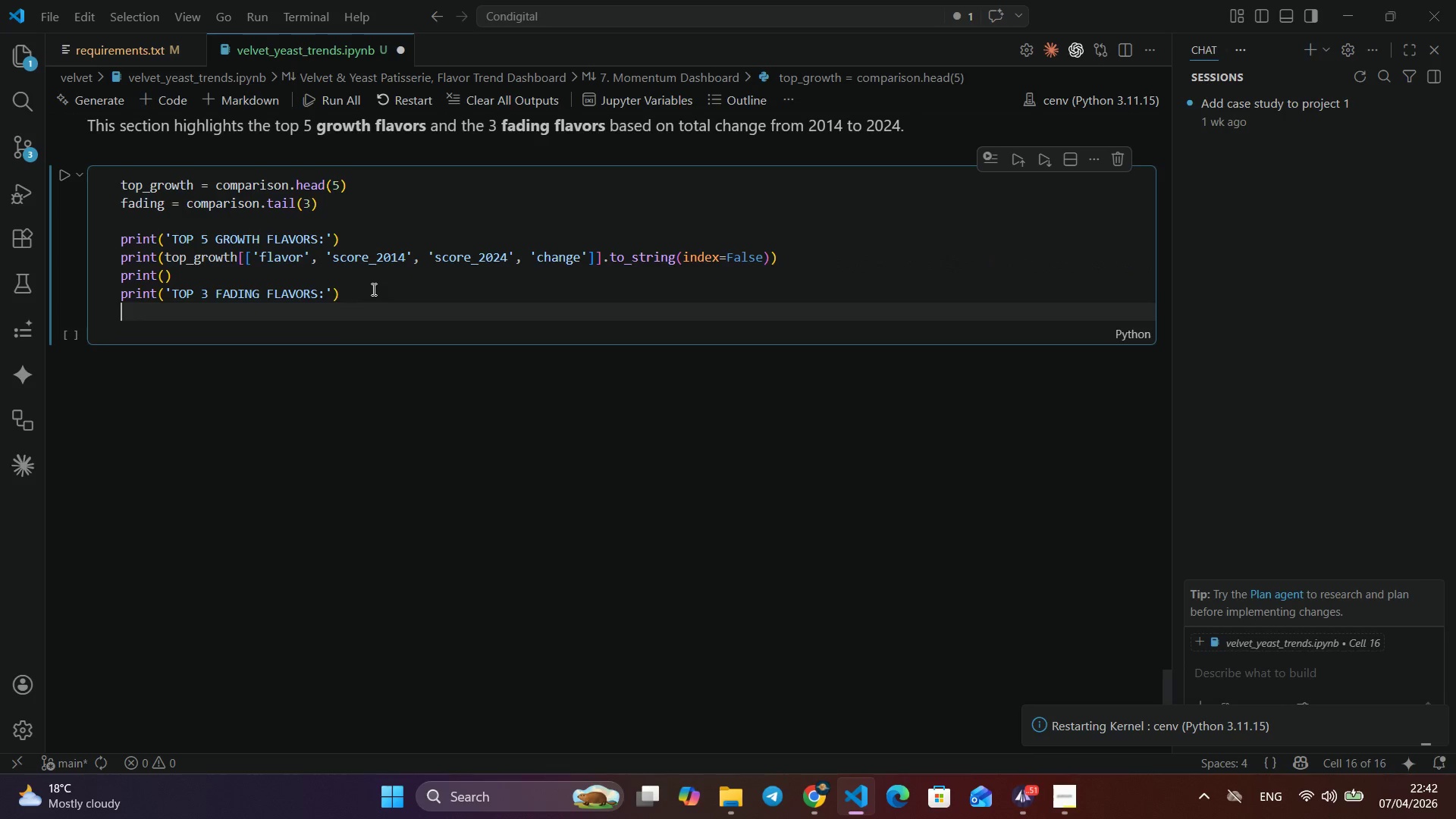 
key(Control+ControlLeft)
 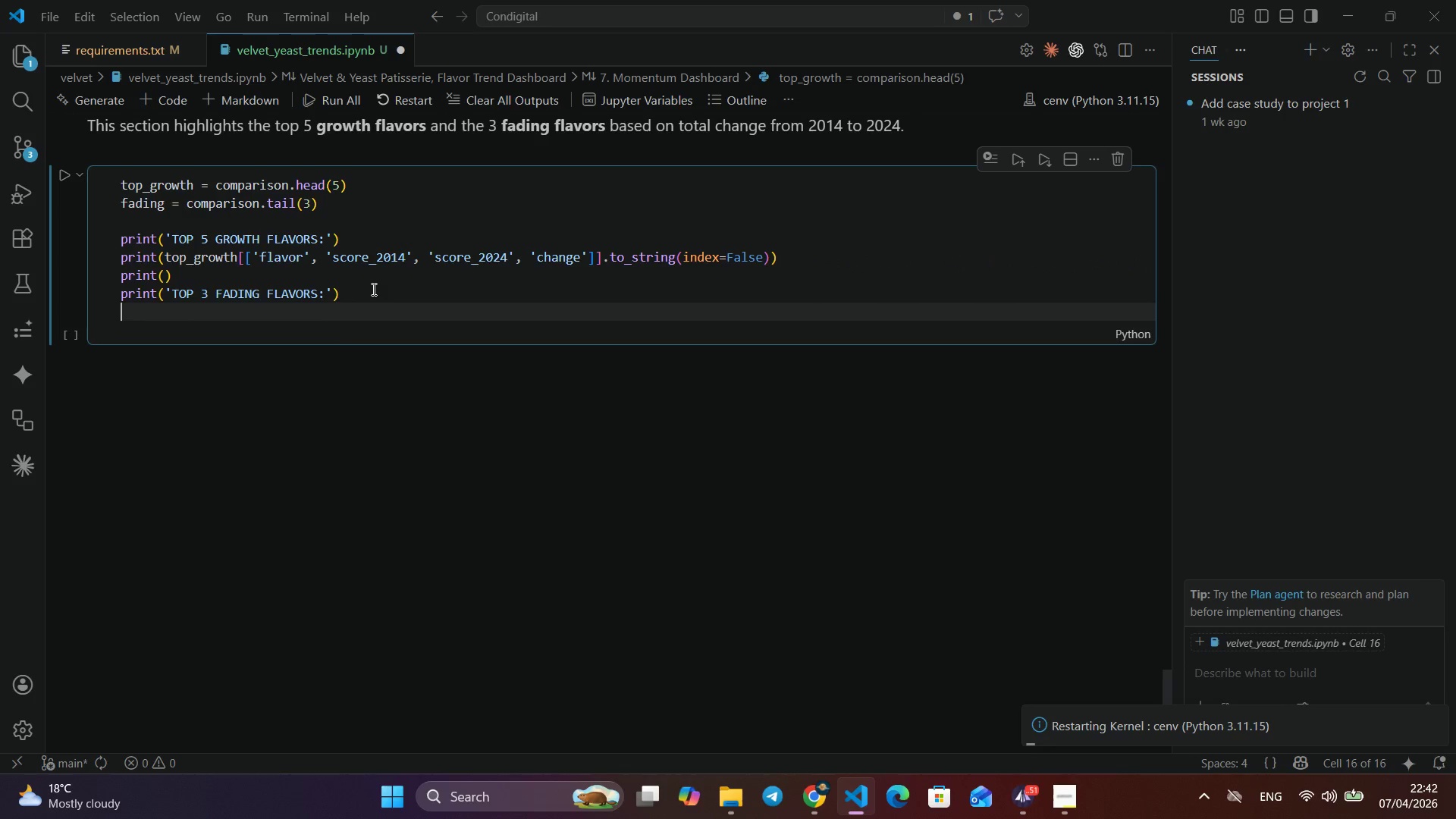 
key(Control+V)
 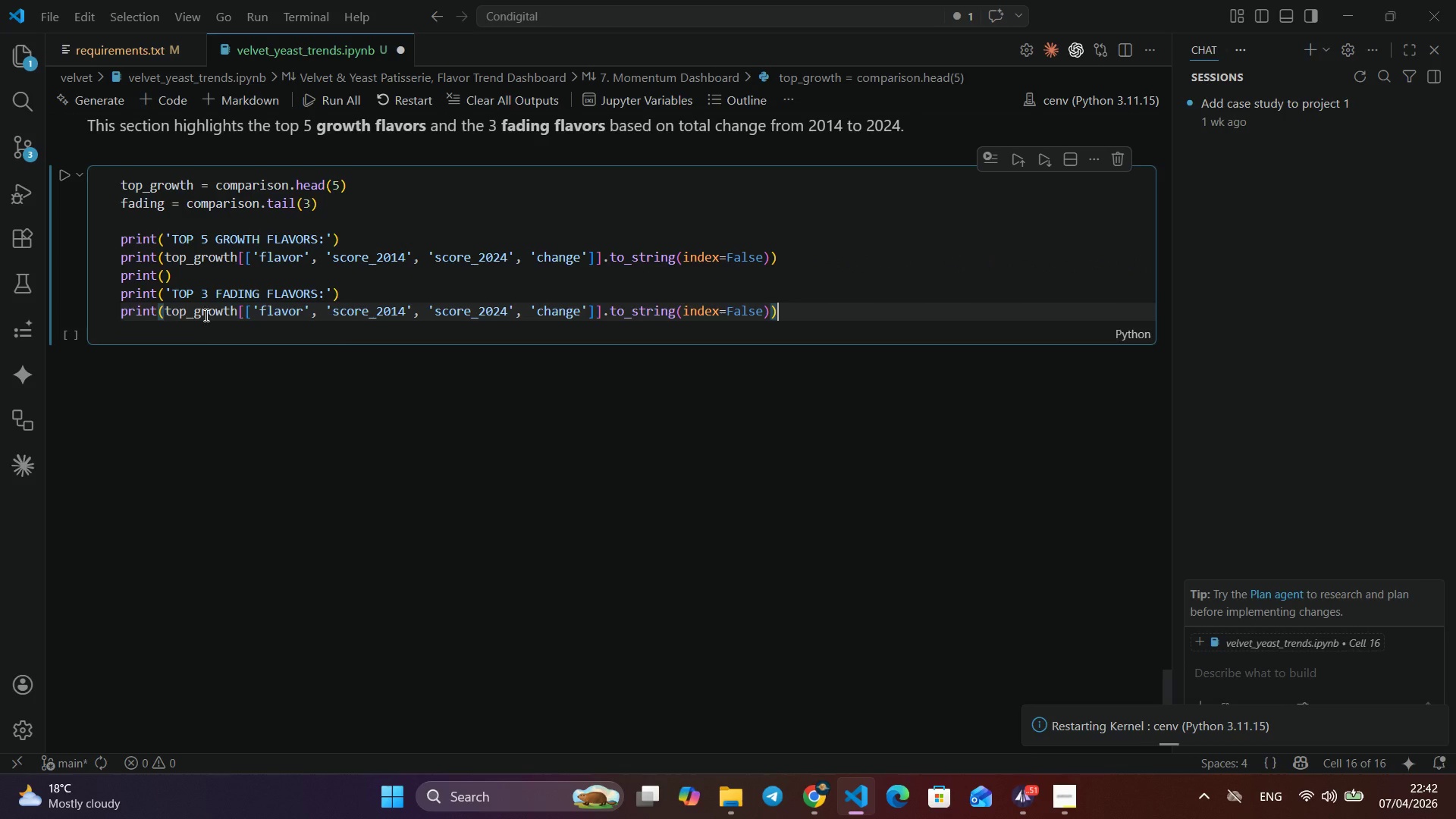 
double_click([206, 309])
 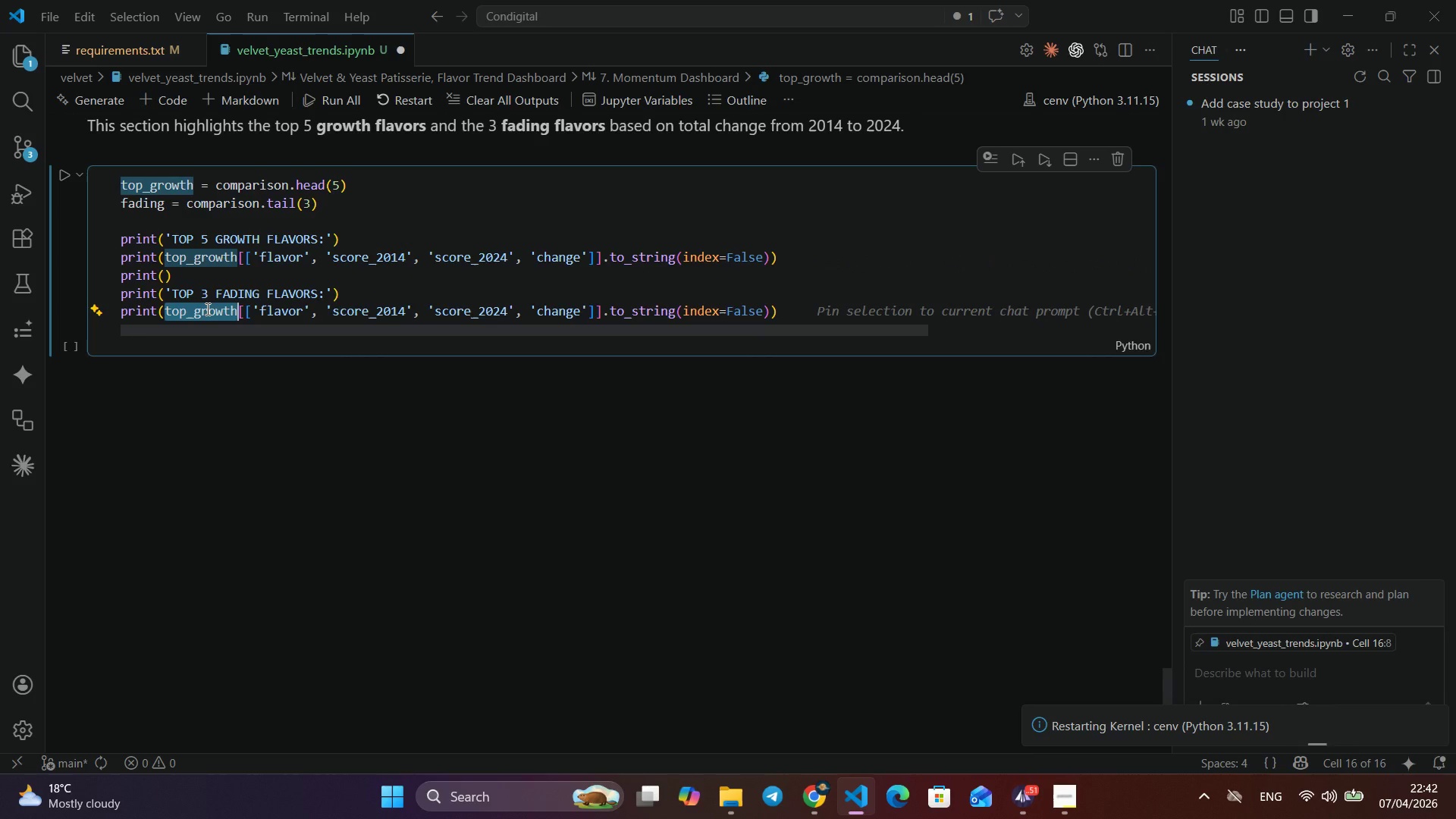 
type(FADI)
key(Backspace)
key(Backspace)
key(Backspace)
key(Backspace)
type(fa)
 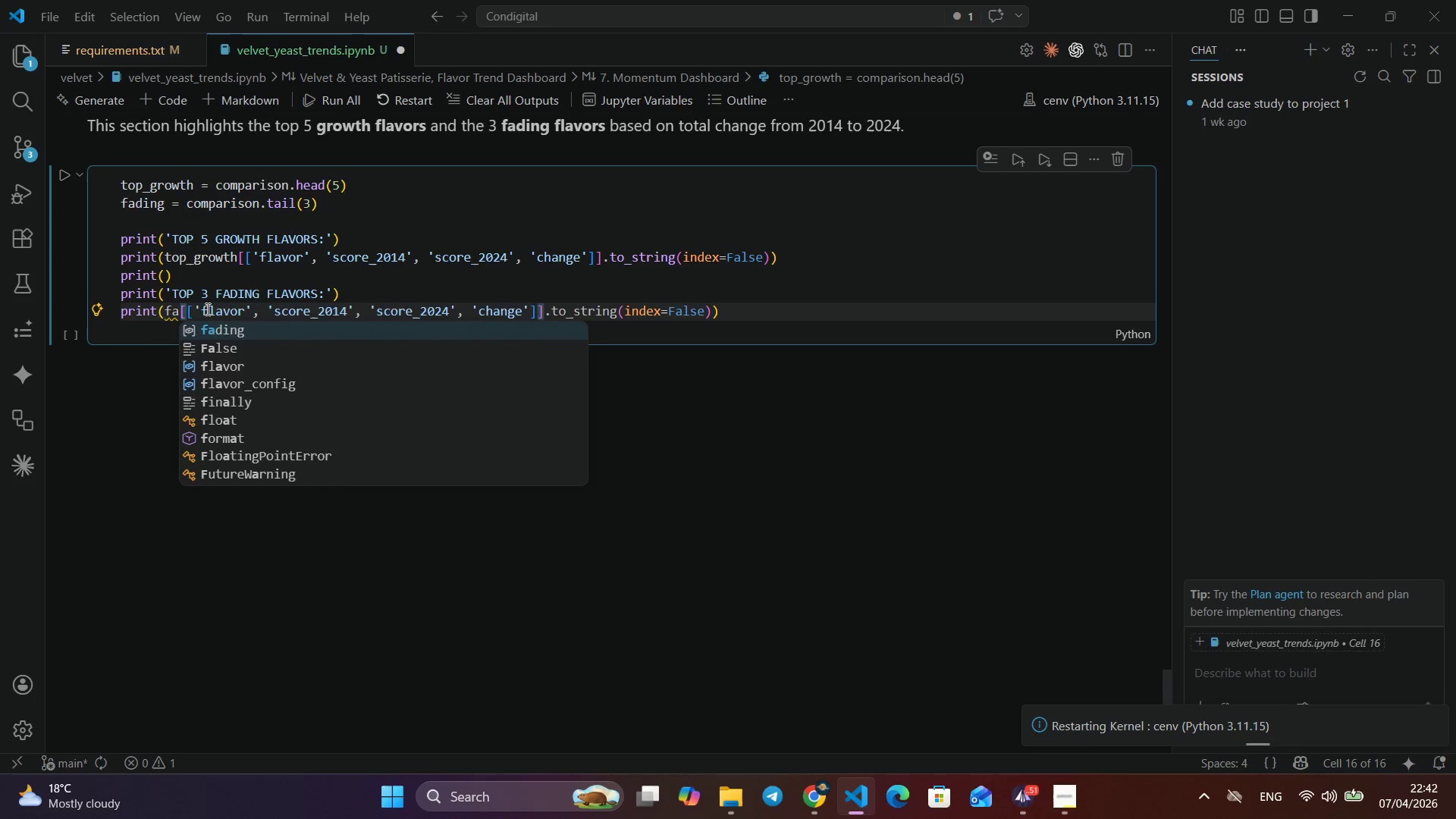 
key(Enter)
 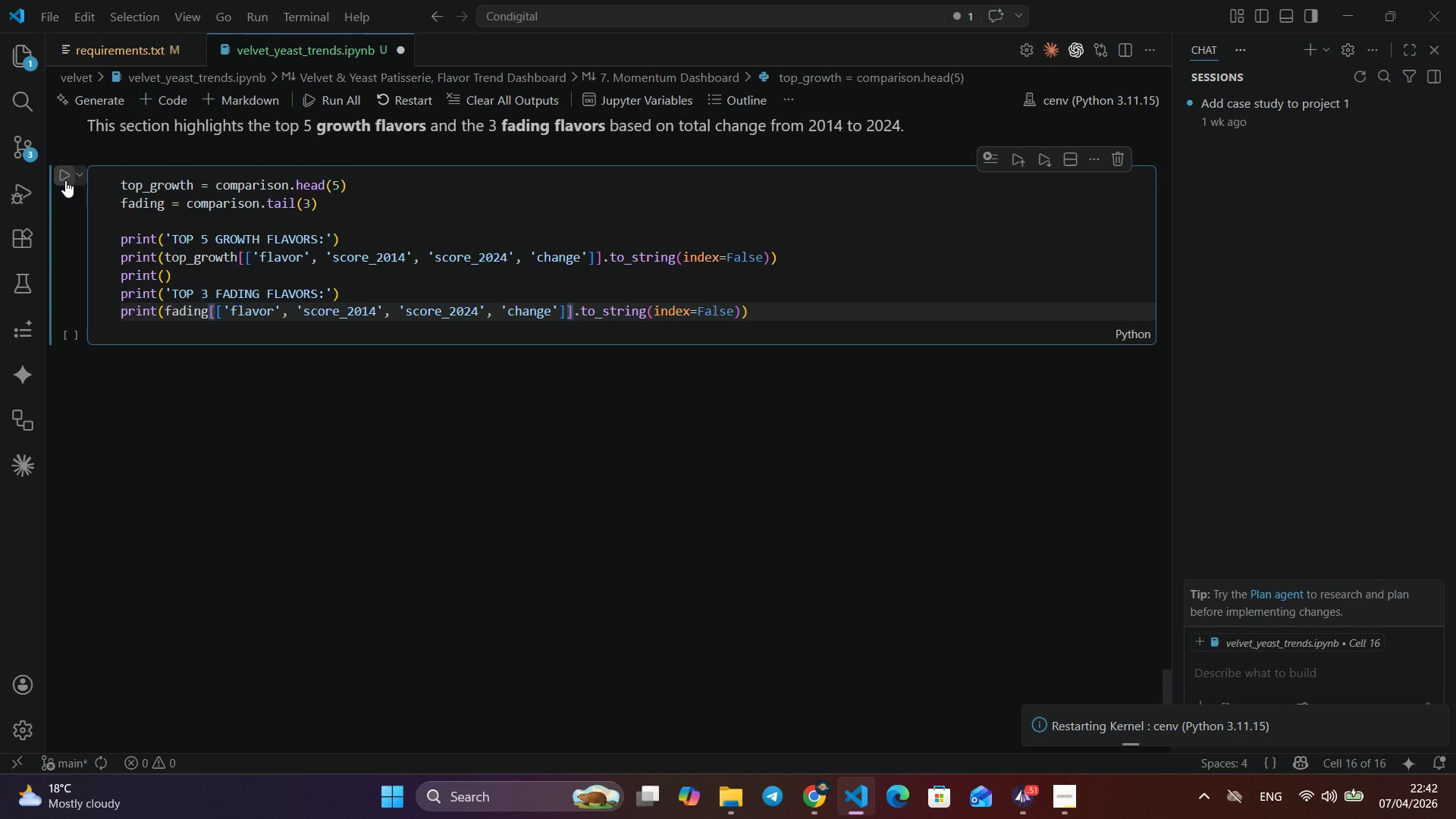 
left_click([65, 180])
 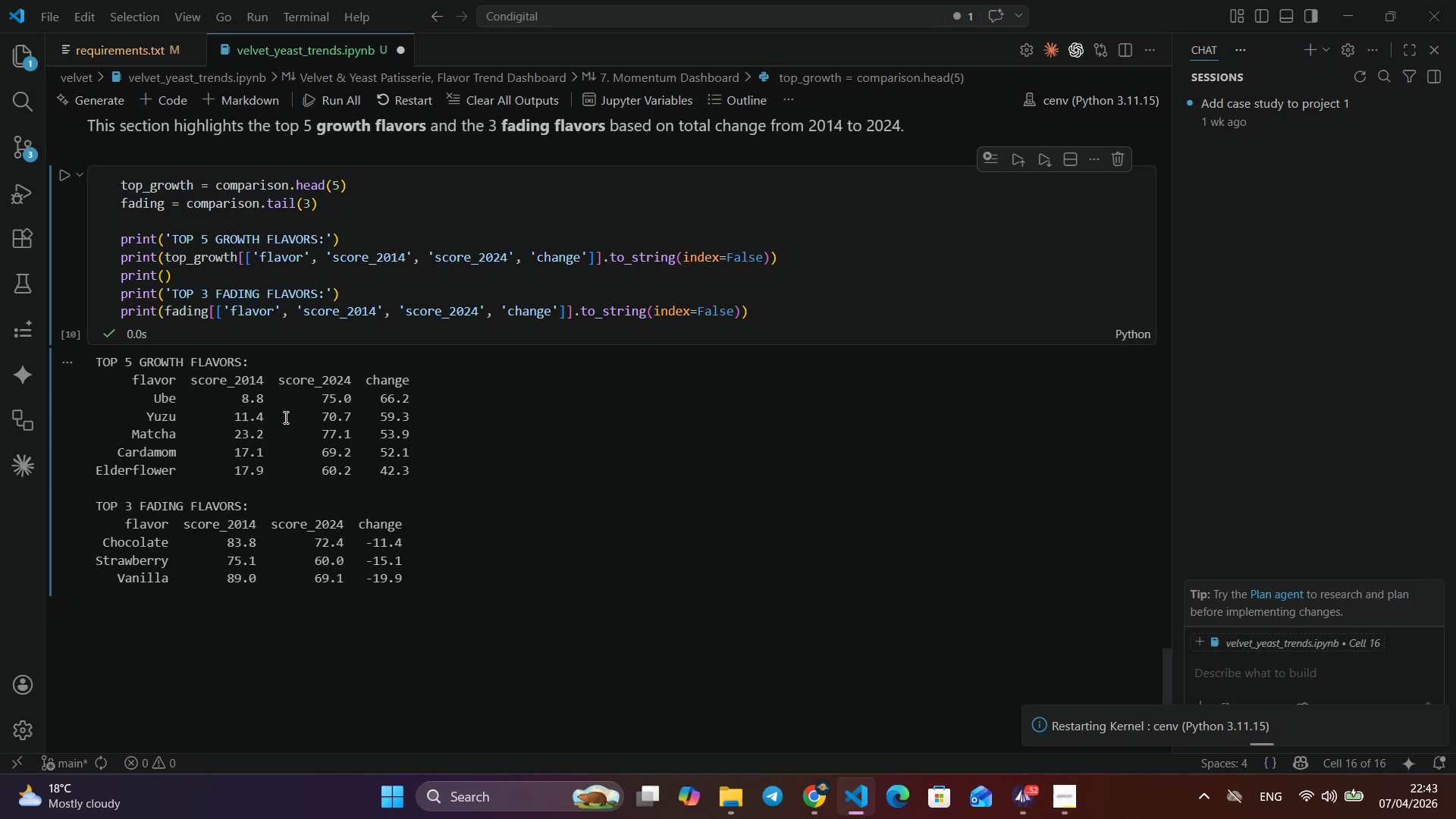 
wait(37.34)
 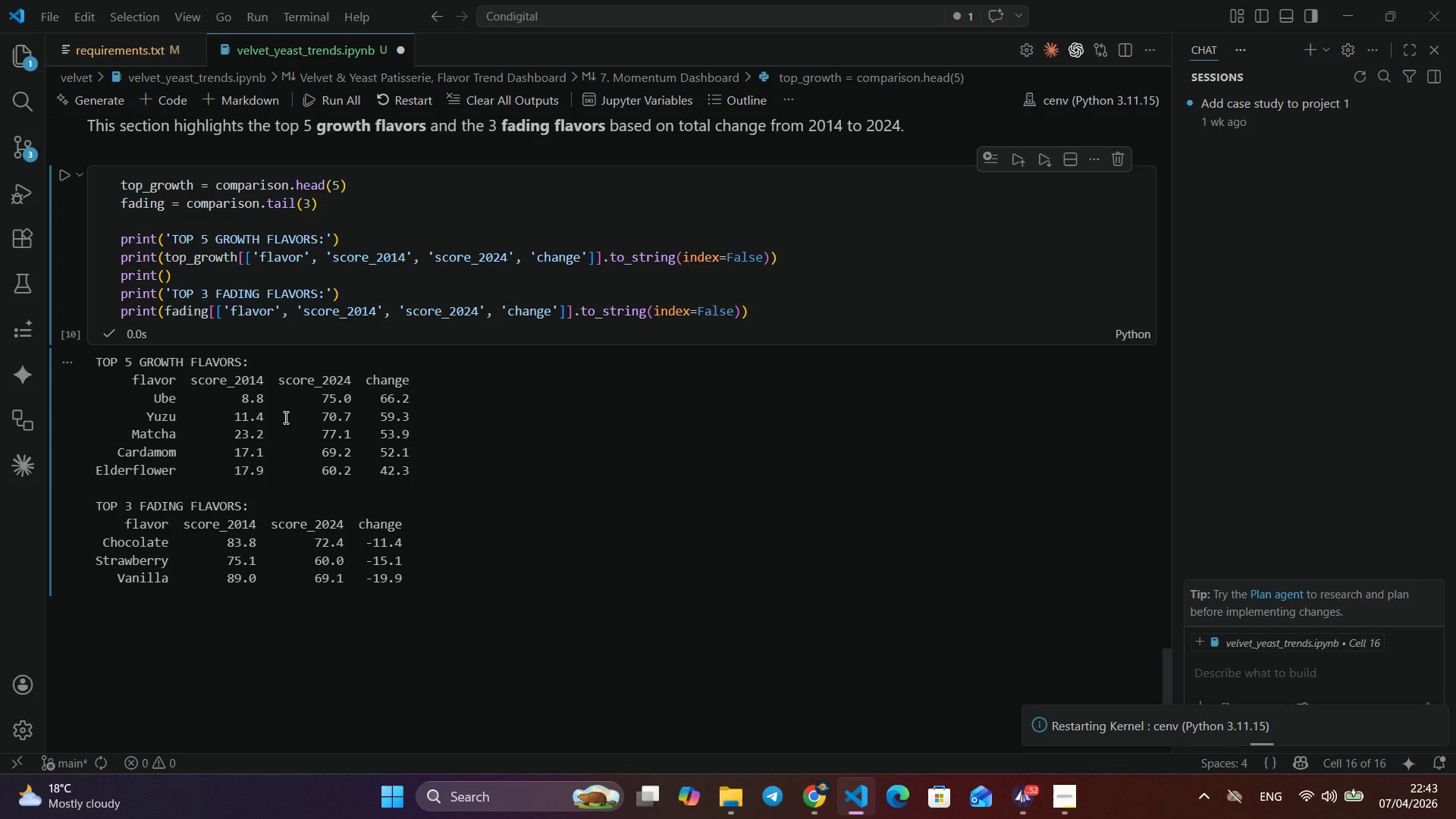 
scroll: coordinate [504, 441], scroll_direction: down, amount: 1.0
 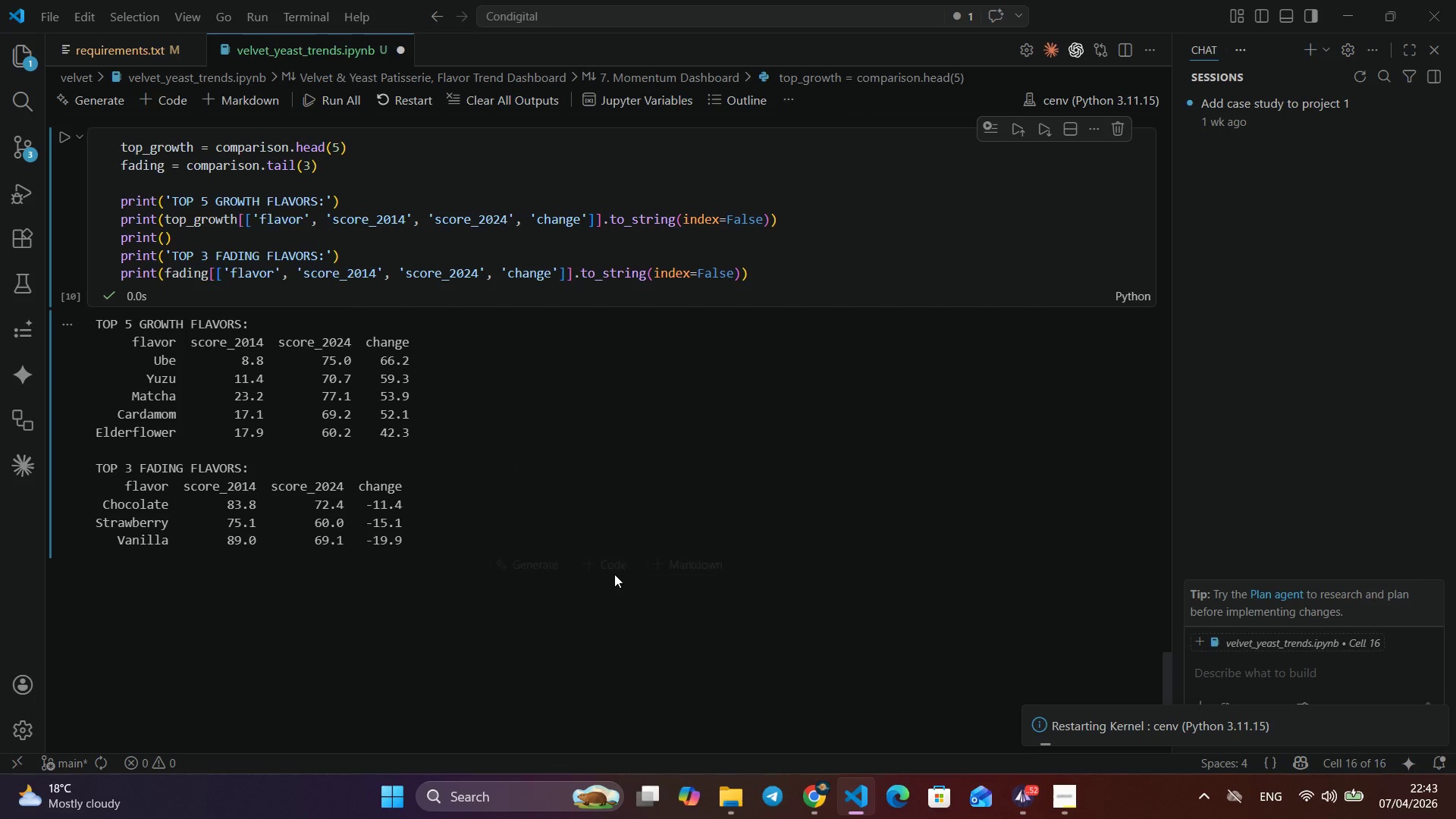 
left_click([593, 557])
 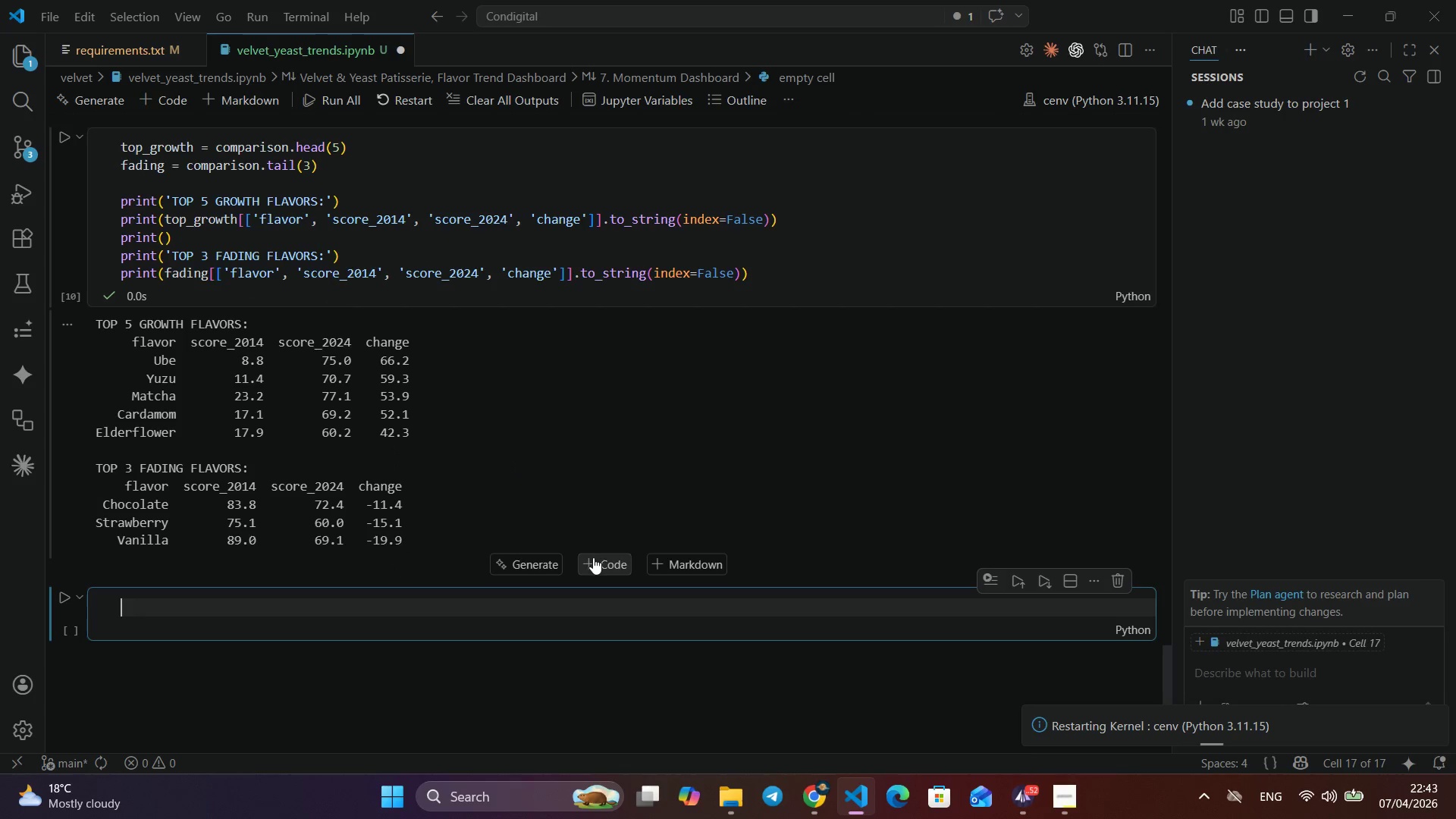 
type(# Momentum bar Cahr)
key(Backspace)
key(Backspace)
key(Backspace)
type(hart)
 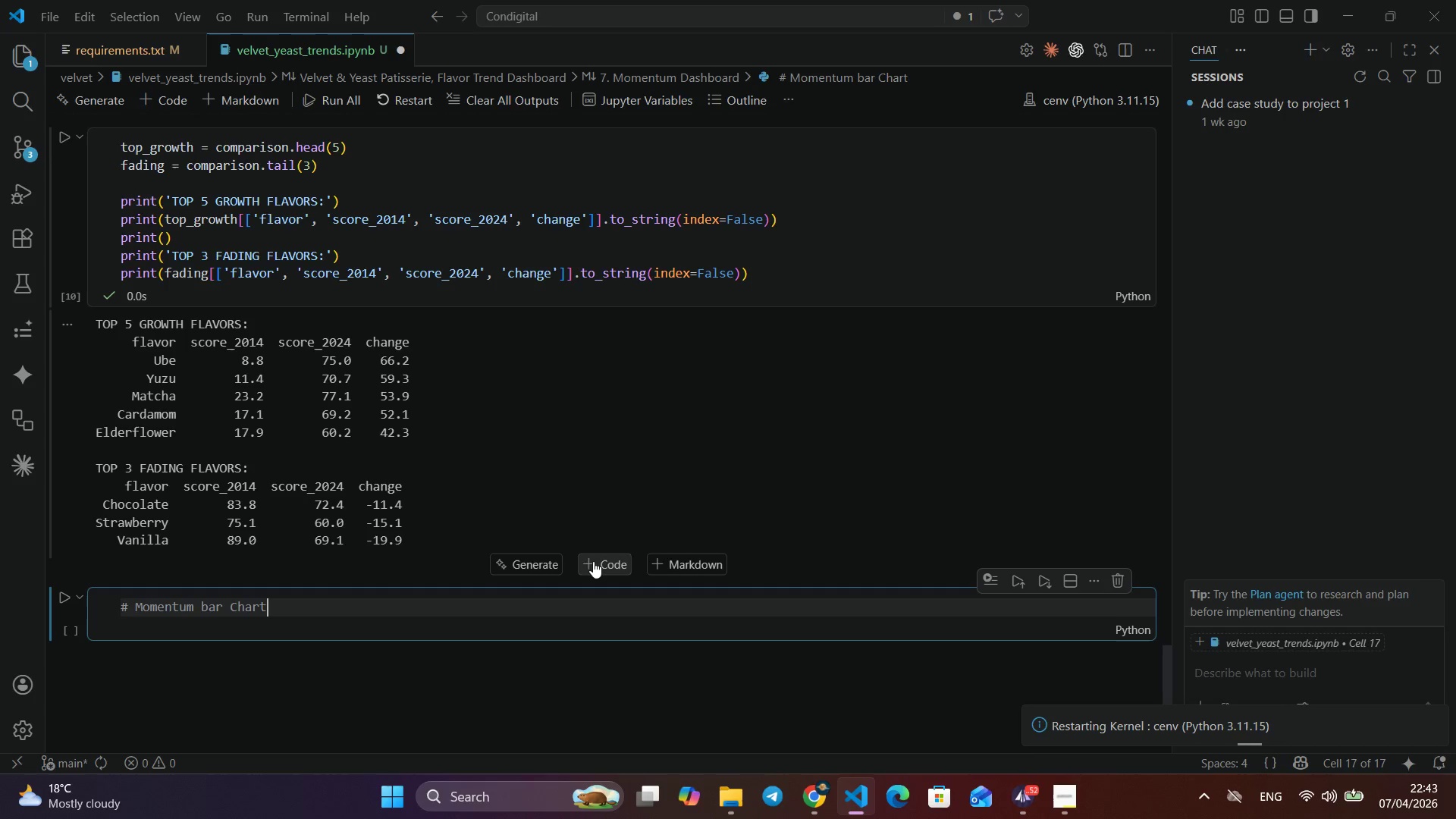 
key(Enter)
 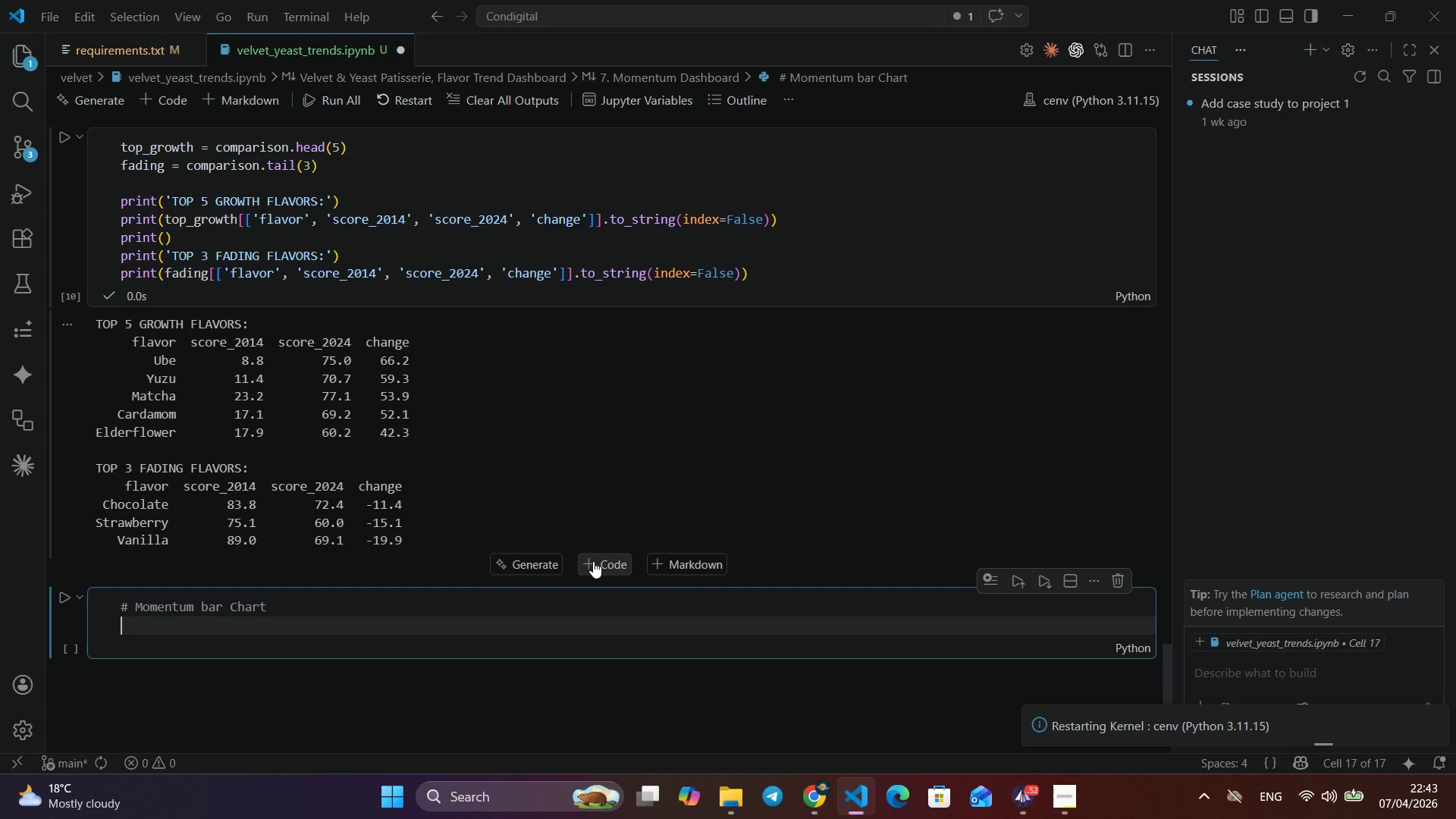 
type(momentum-df)
key(Backspace)
key(Backspace)
key(Backspace)
type(_df)
 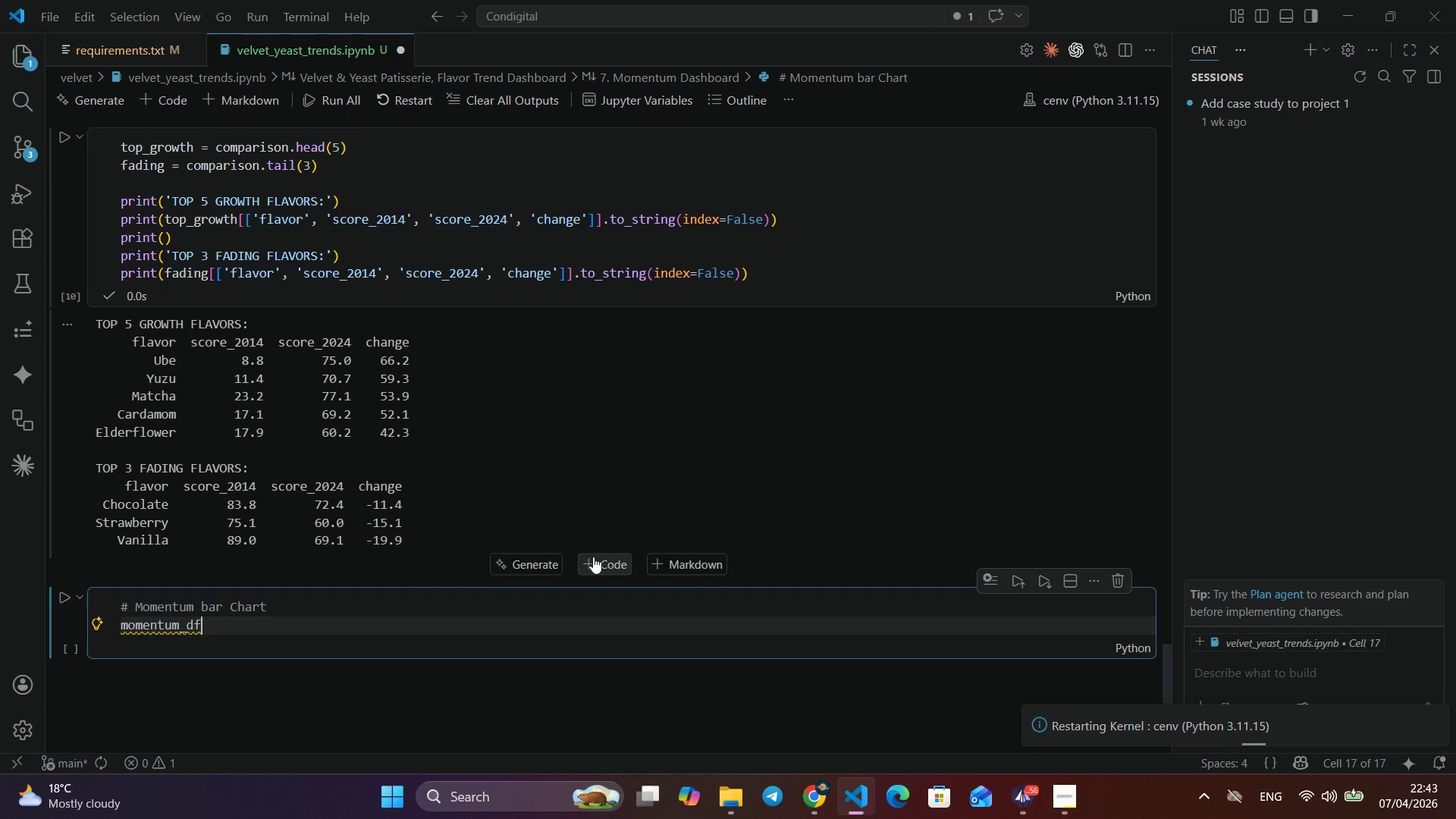 
type( = com)
 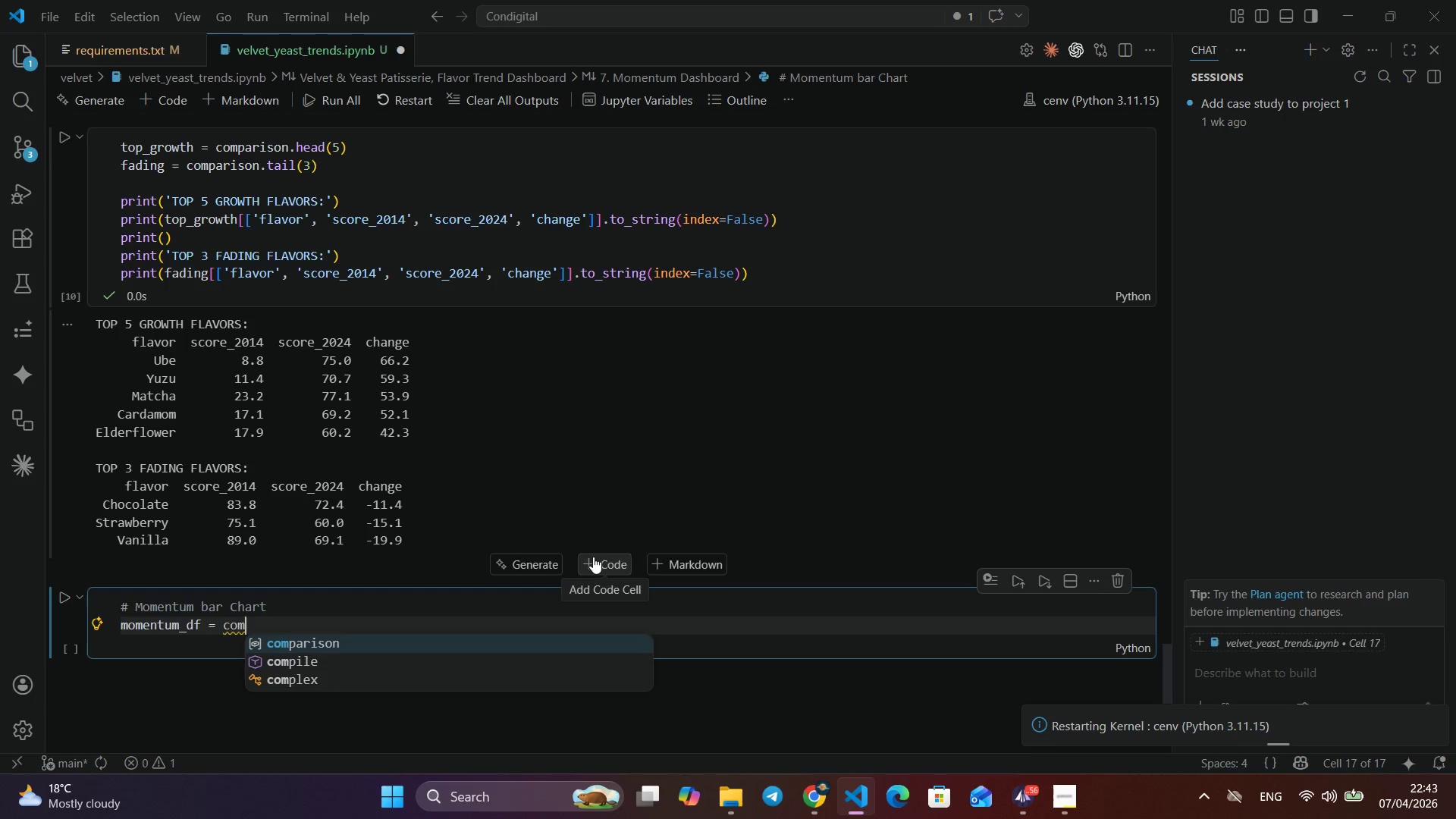 
key(Enter)
 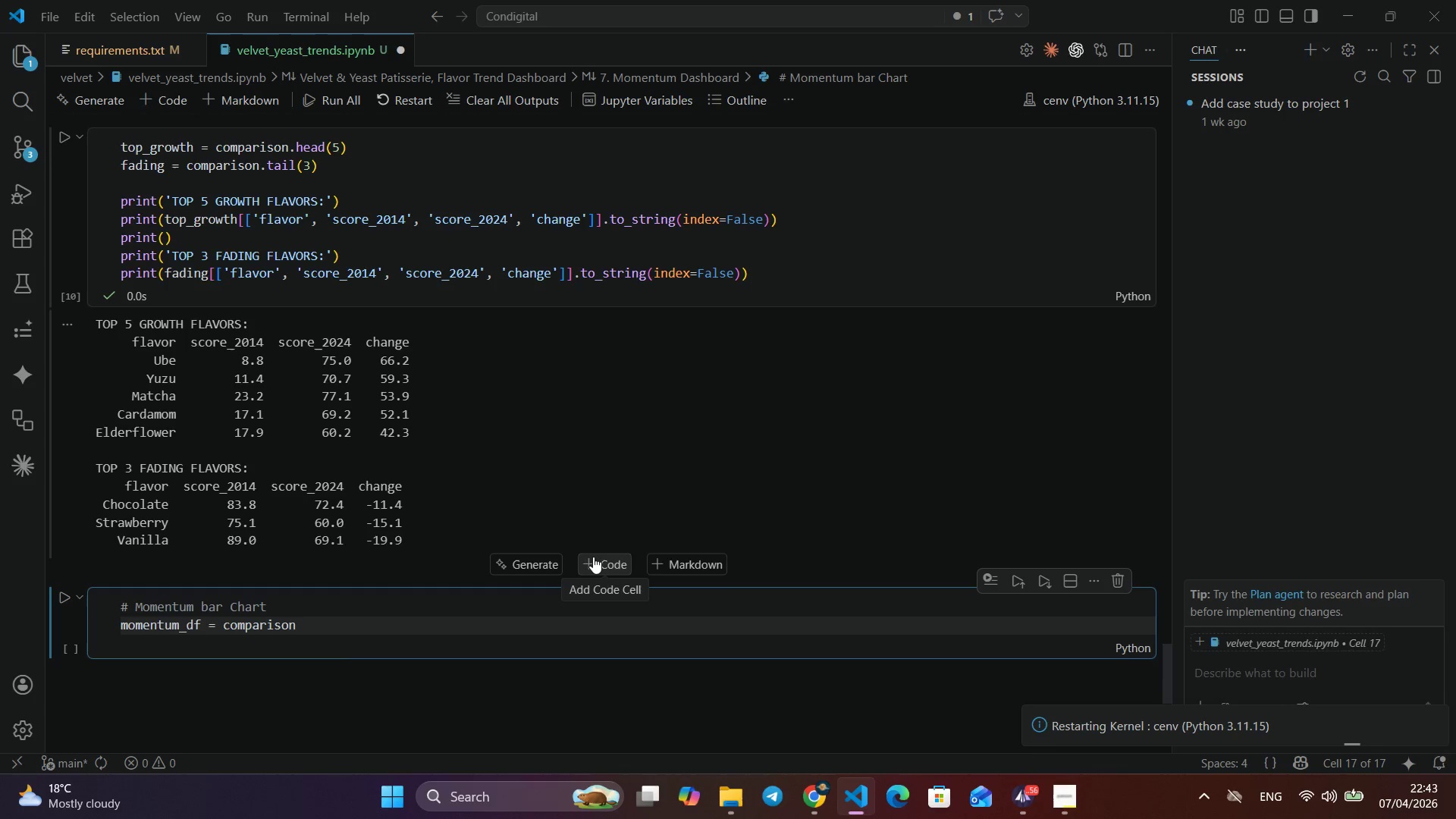 
type(.comp)
key(Backspace)
key(Backspace)
type(py()
 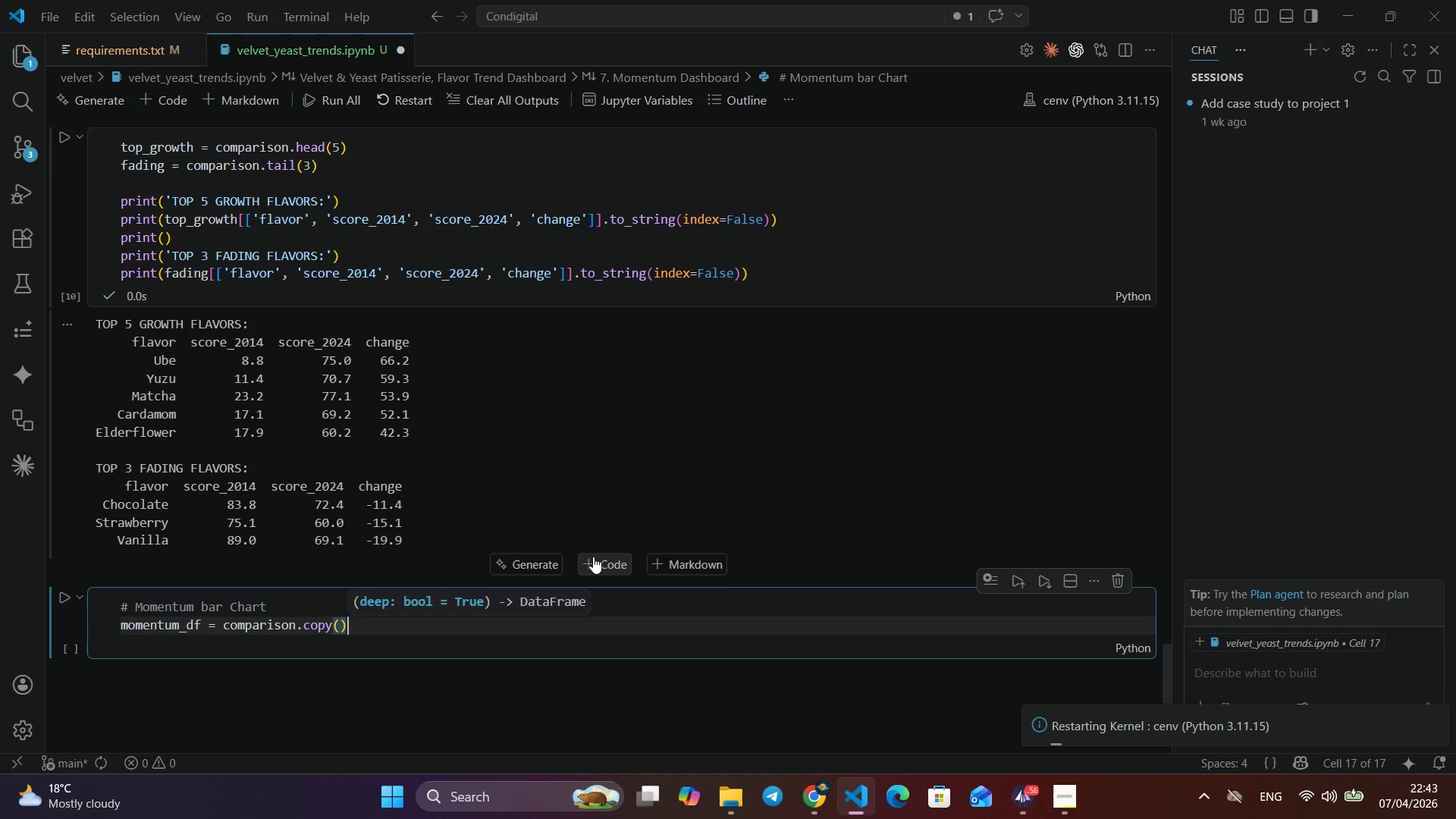 
 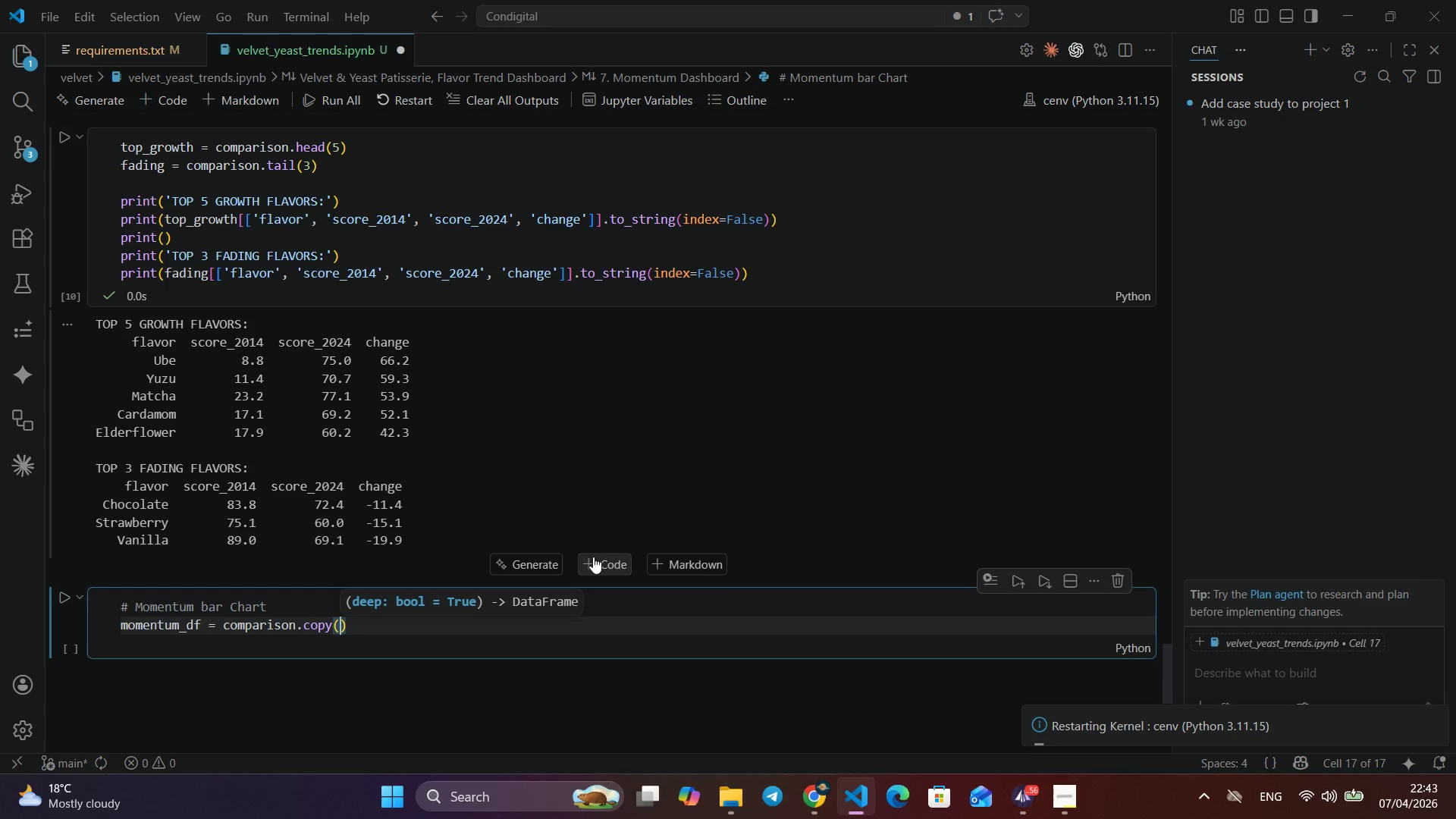 
key(ArrowRight)
 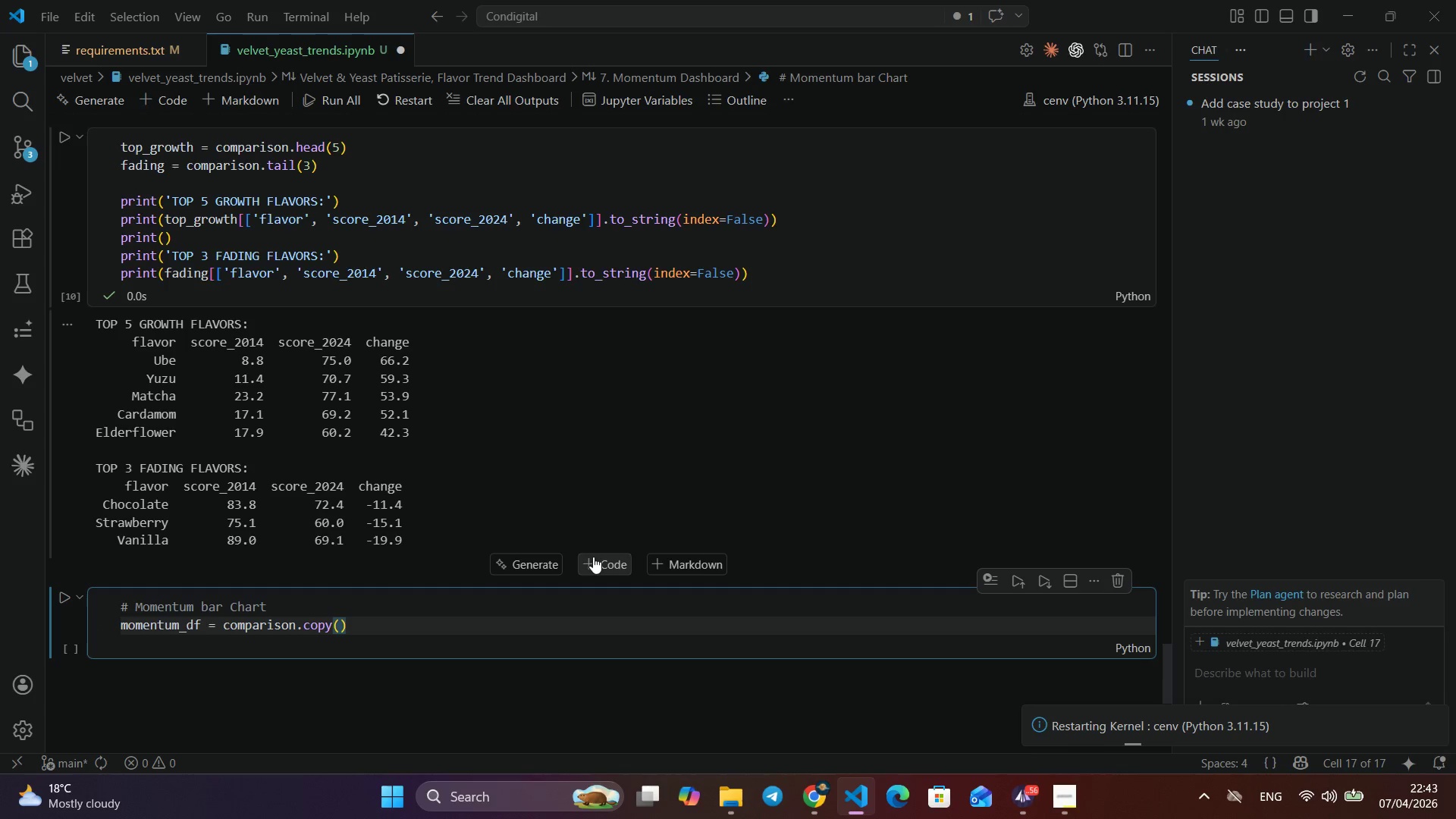 
key(Enter)
 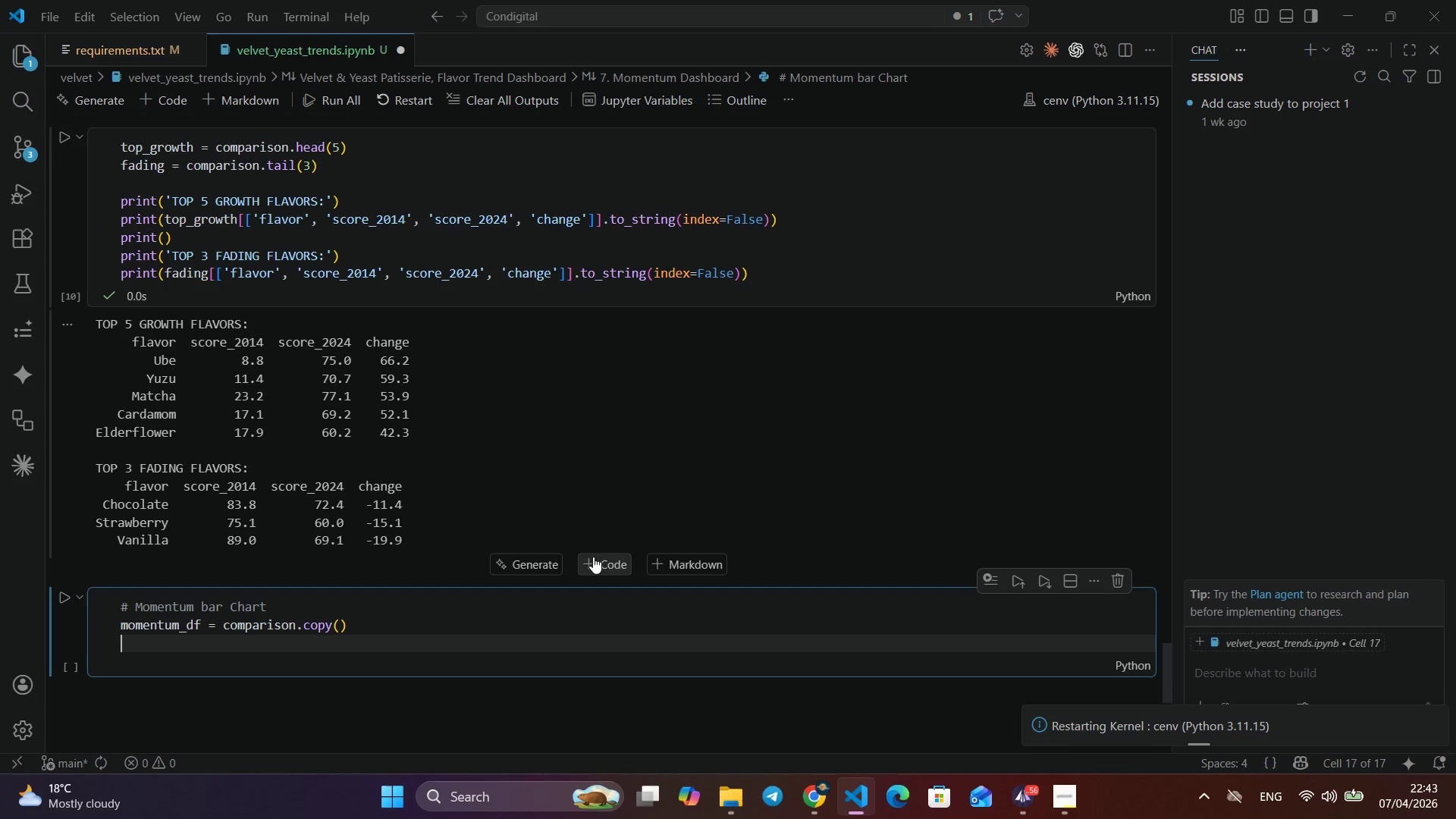 
type(moment)
 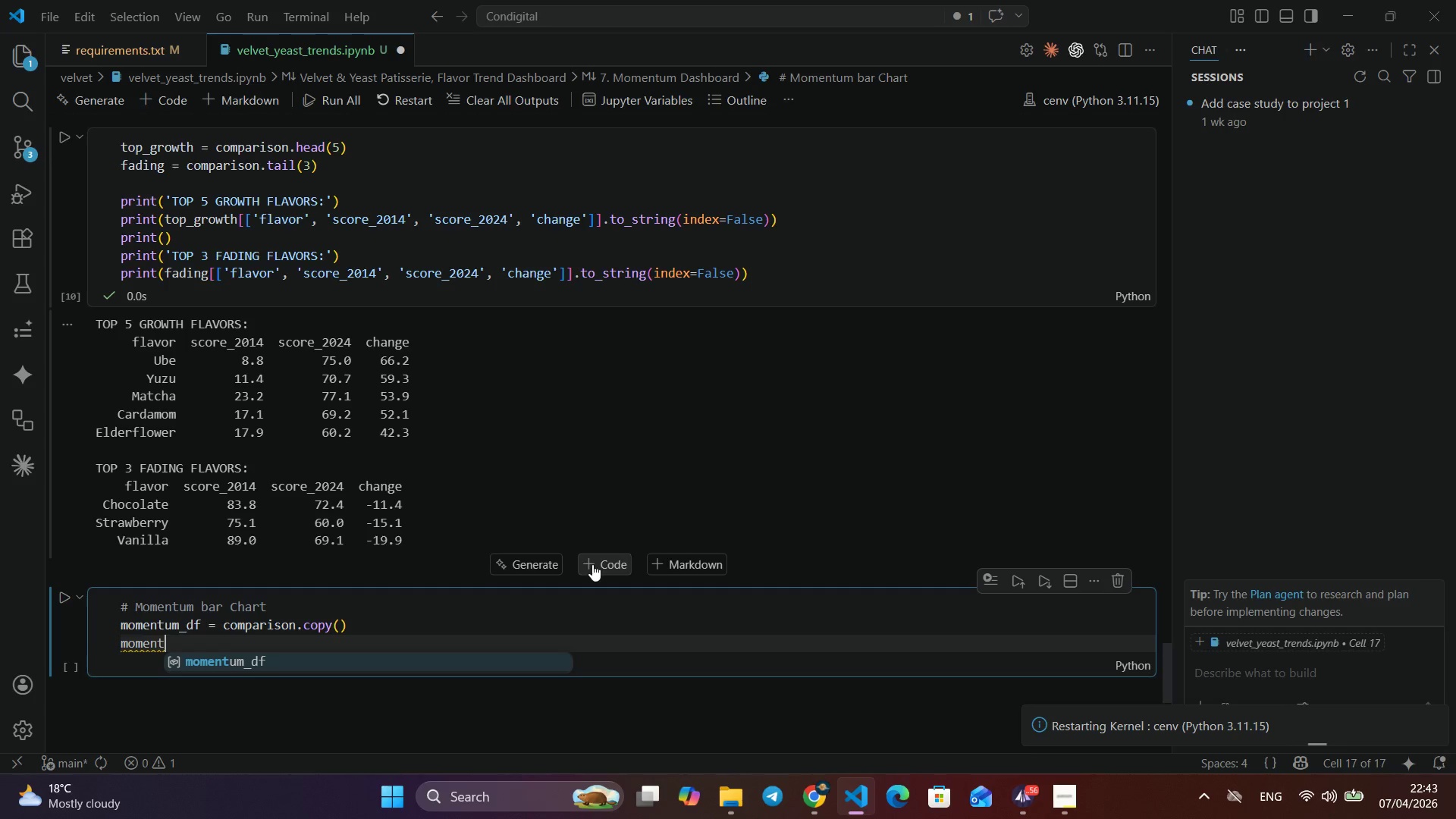 
key(Enter)
 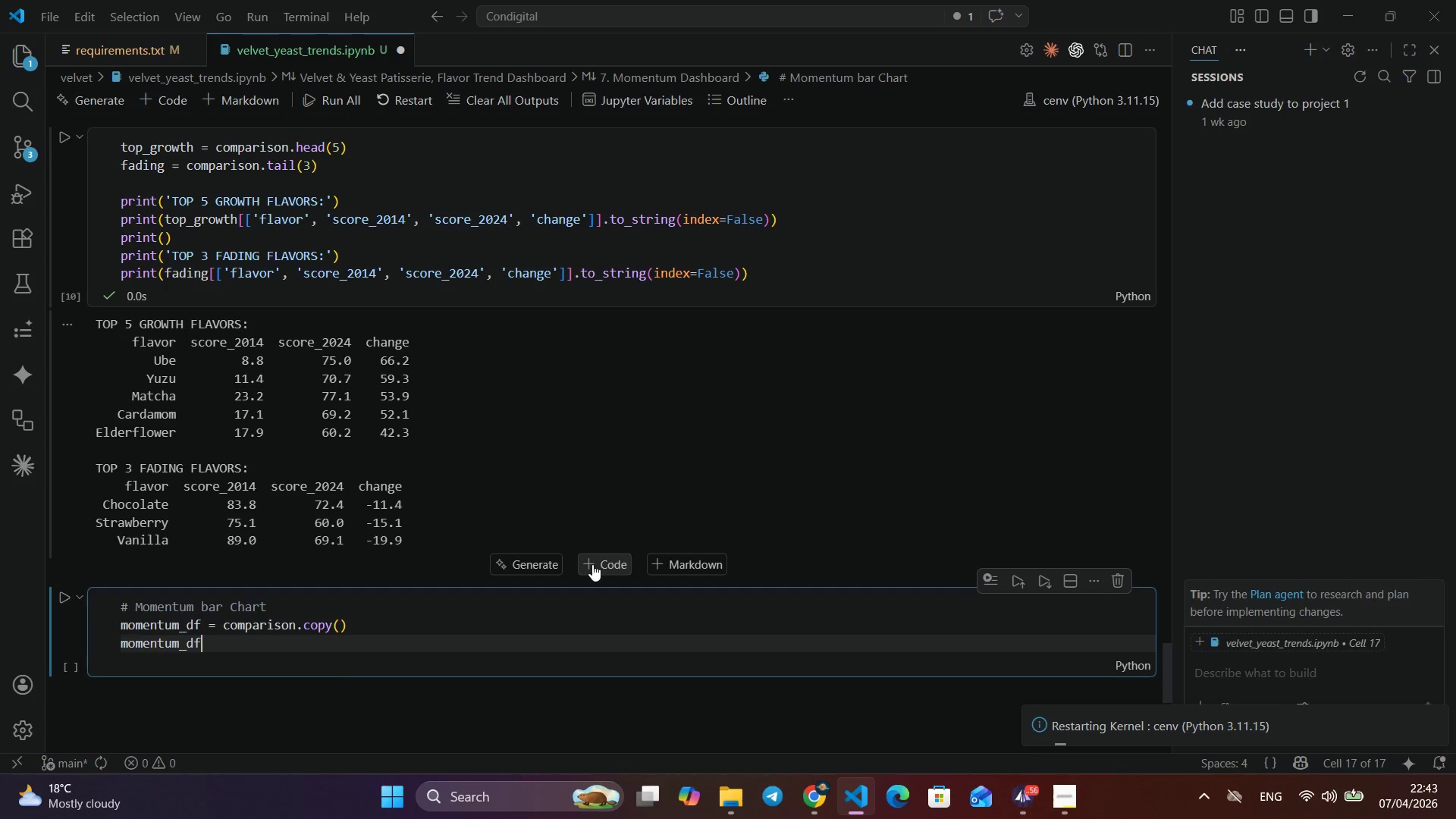 
type(['color)